 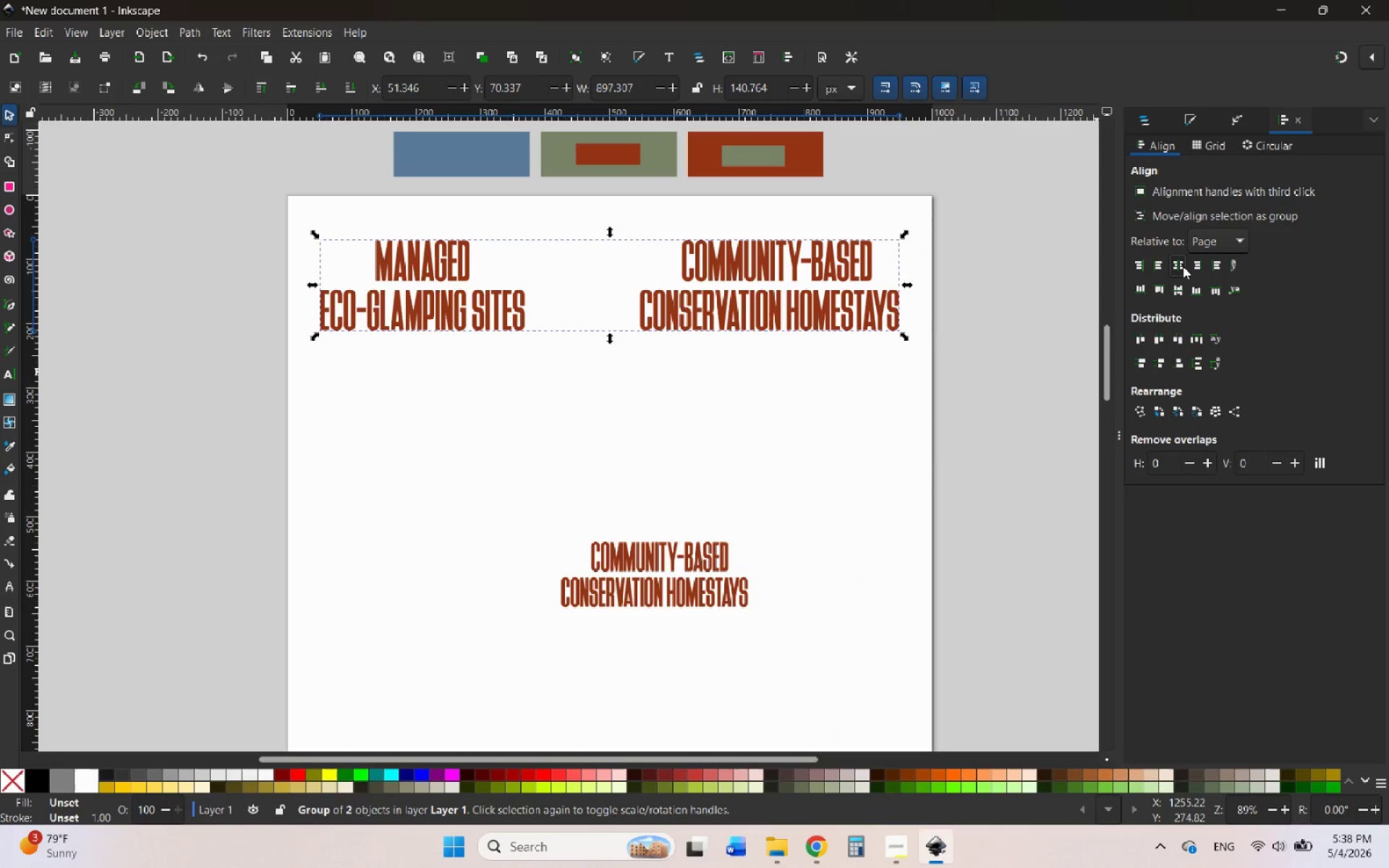 
left_click([1182, 266])
 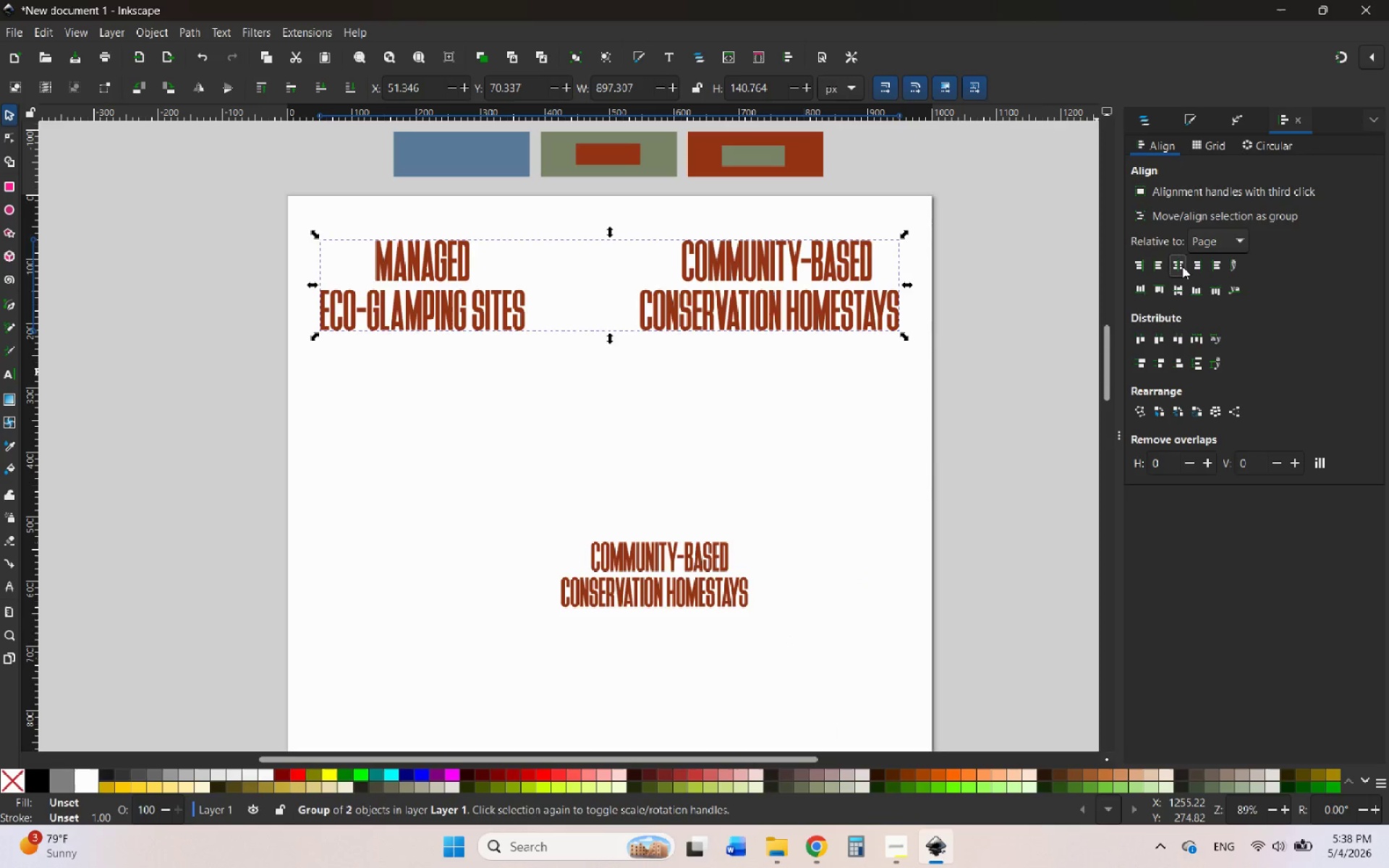 
left_click([710, 423])
 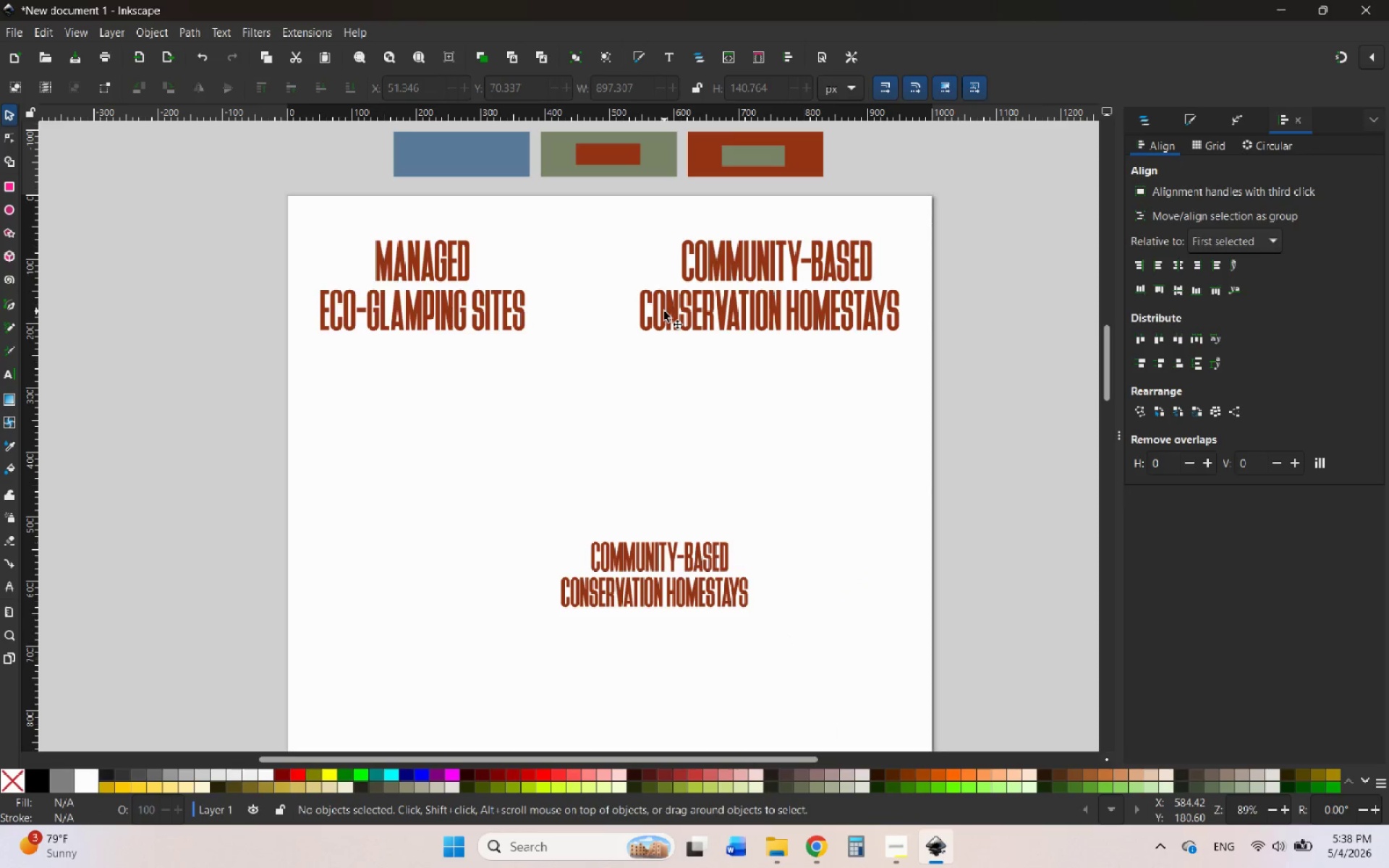 
hold_key(key=ControlLeft, duration=0.94)
scroll: coordinate [664, 311], scroll_direction: down, amount: 3.0
 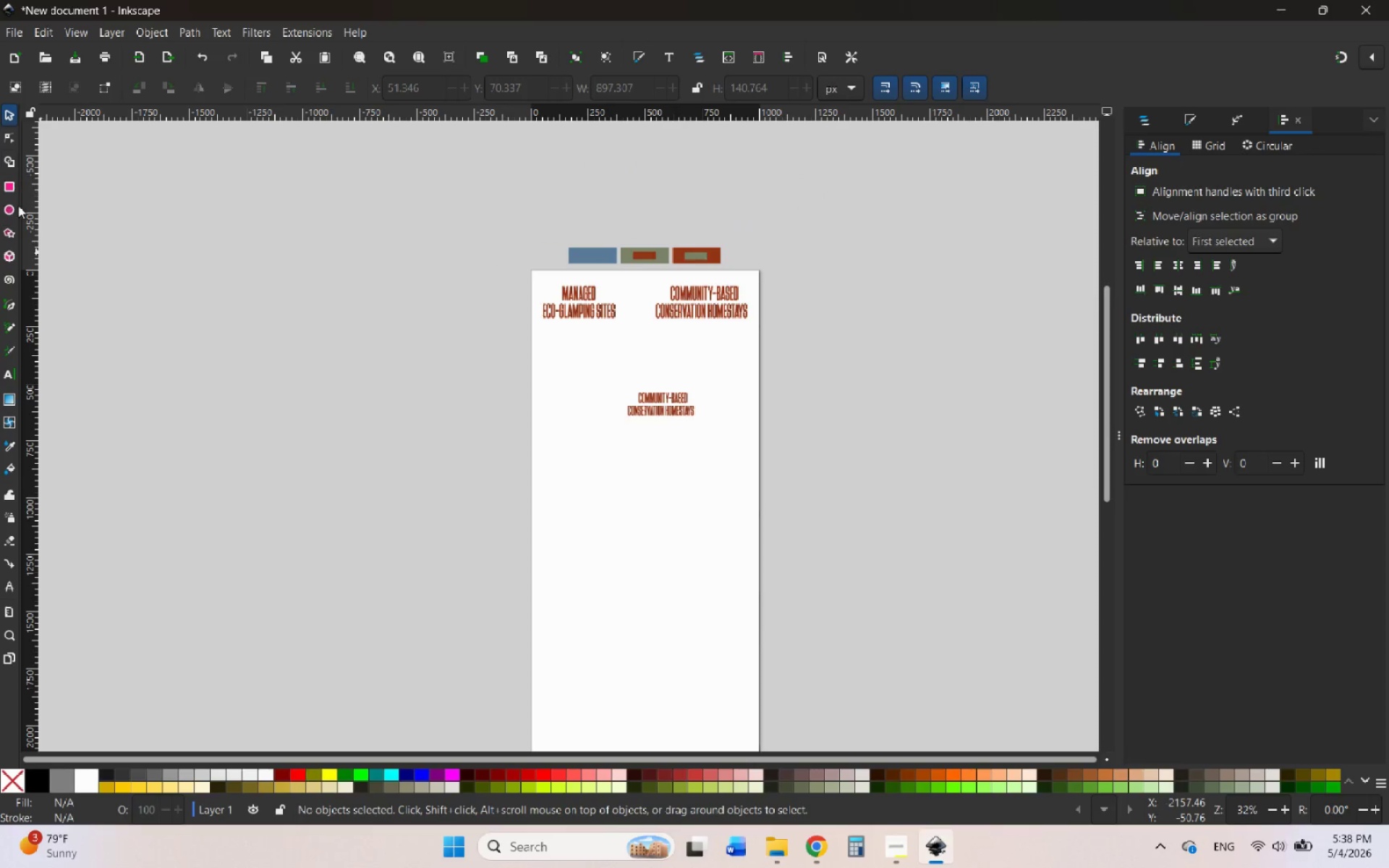 
left_click([6, 302])
 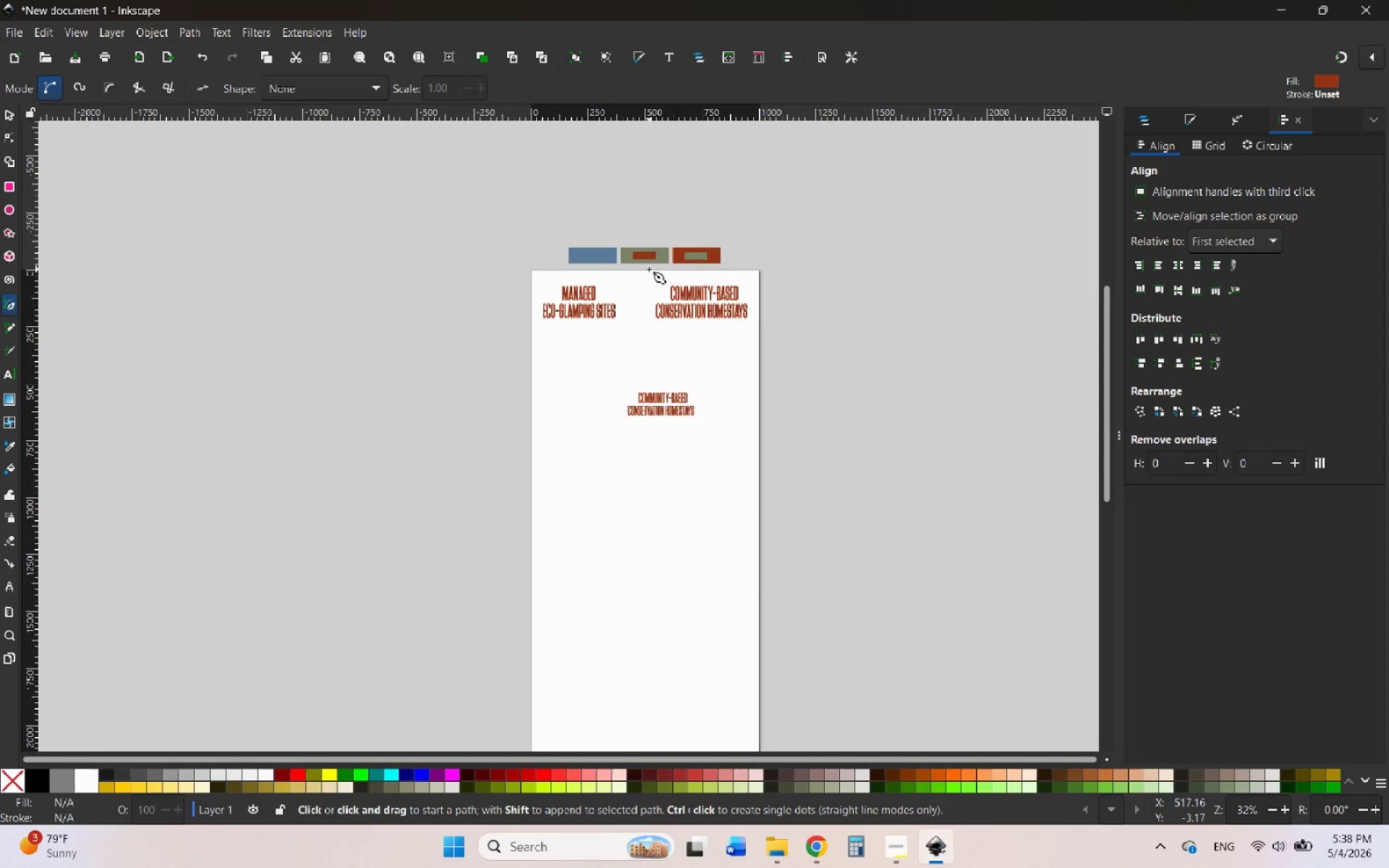 
left_click([647, 268])
 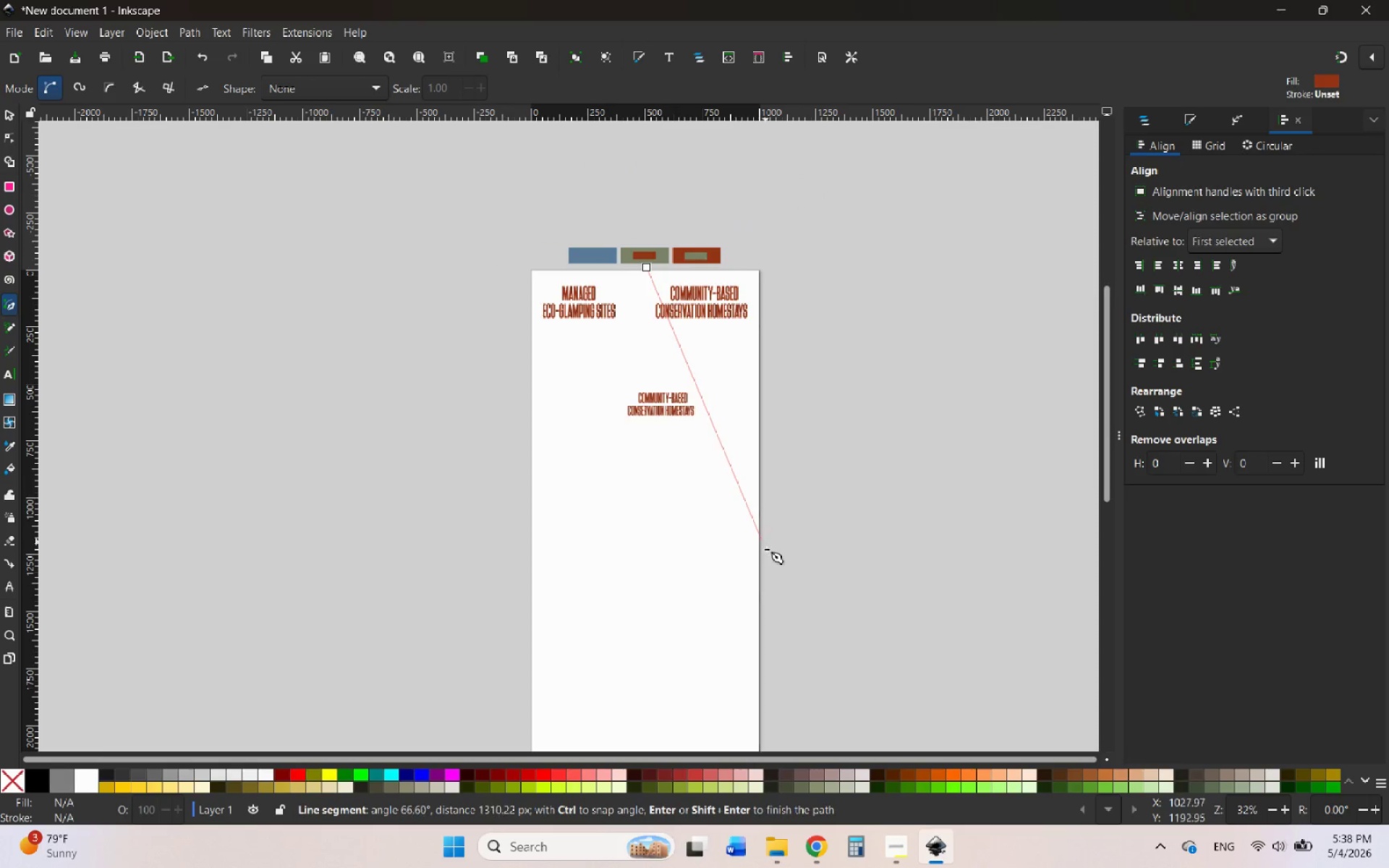 
scroll: coordinate [763, 502], scroll_direction: down, amount: 5.0
 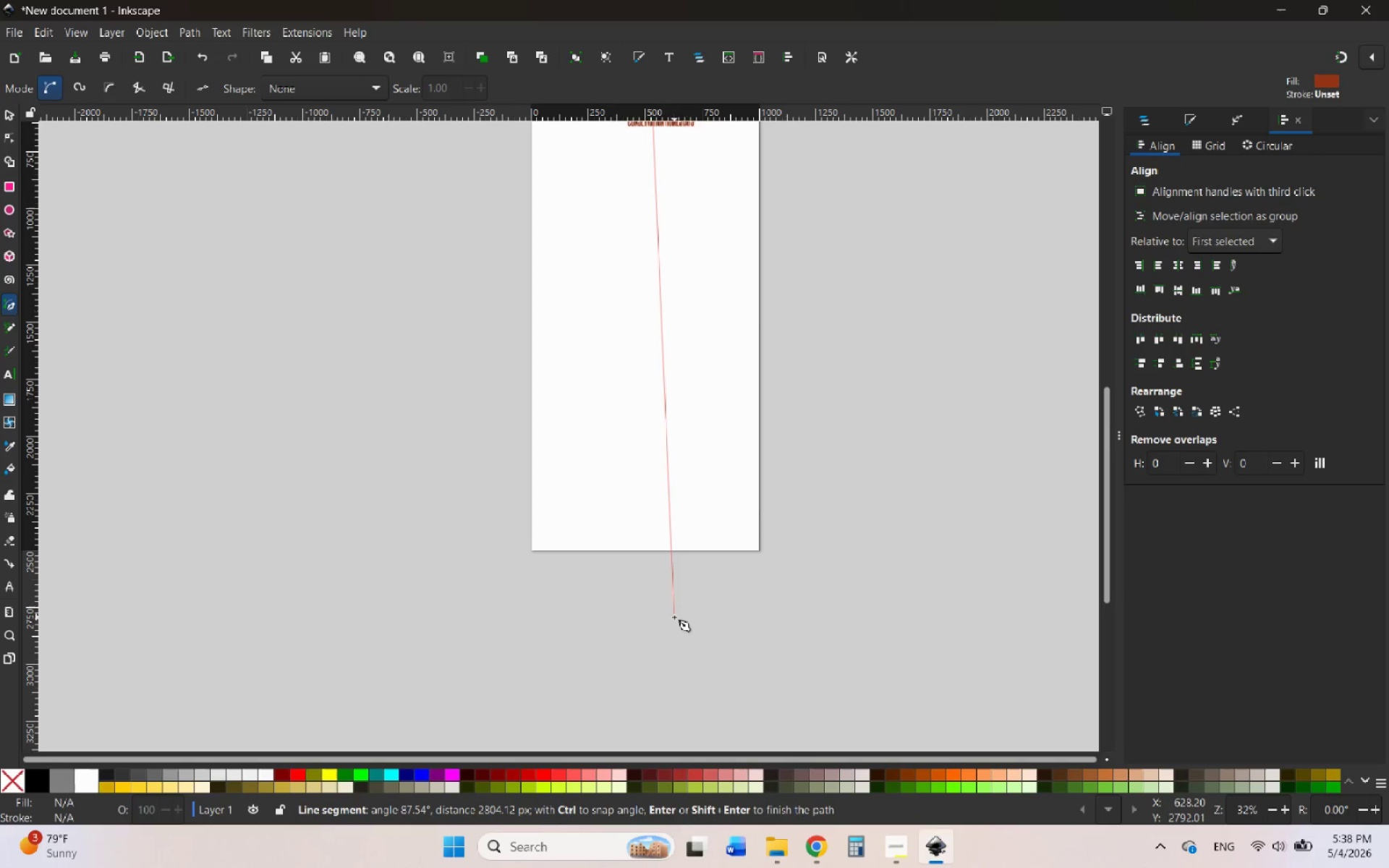 
hold_key(key=ShiftLeft, duration=0.67)
 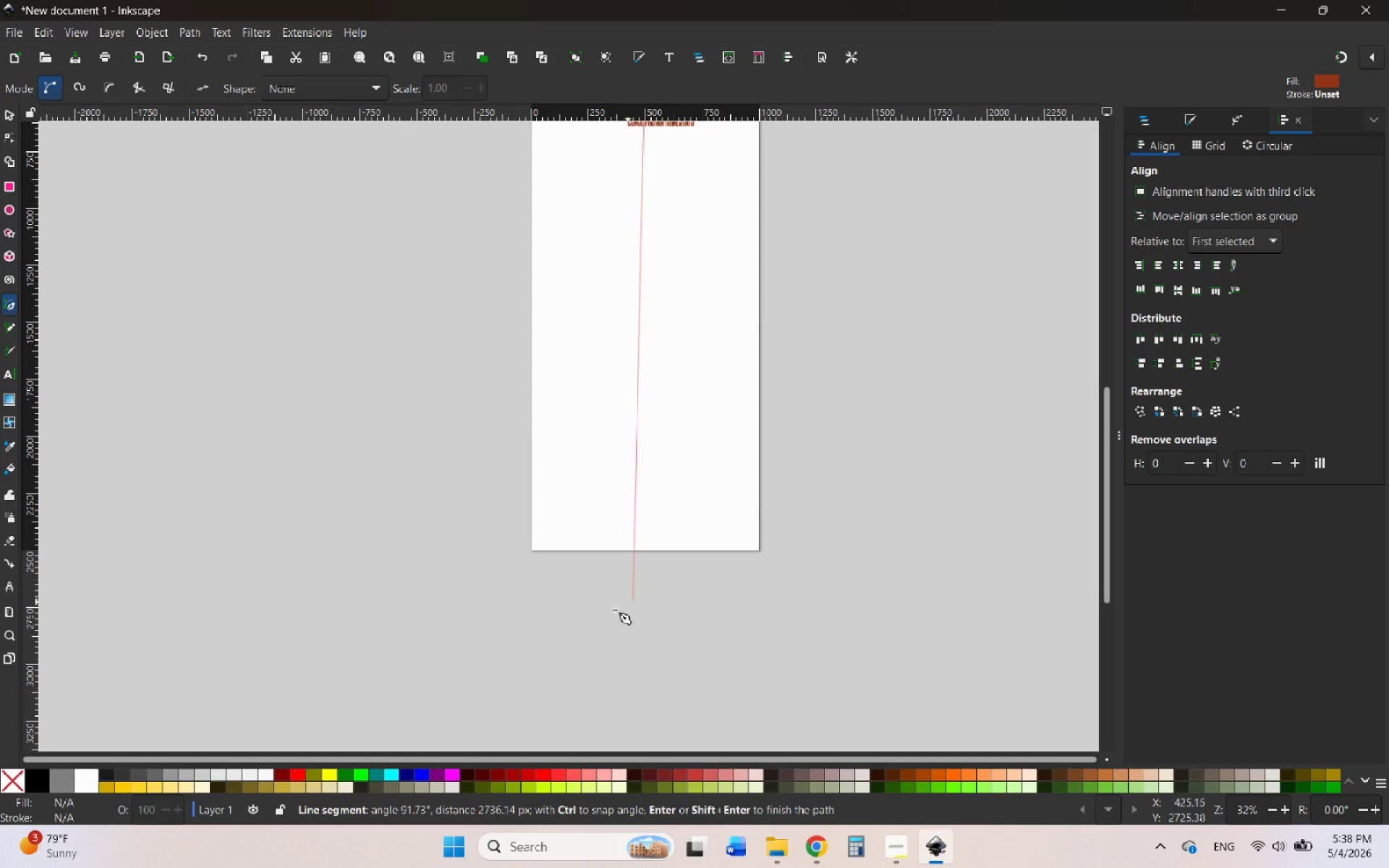 
hold_key(key=ControlLeft, duration=1.72)
left_click([655, 571])
 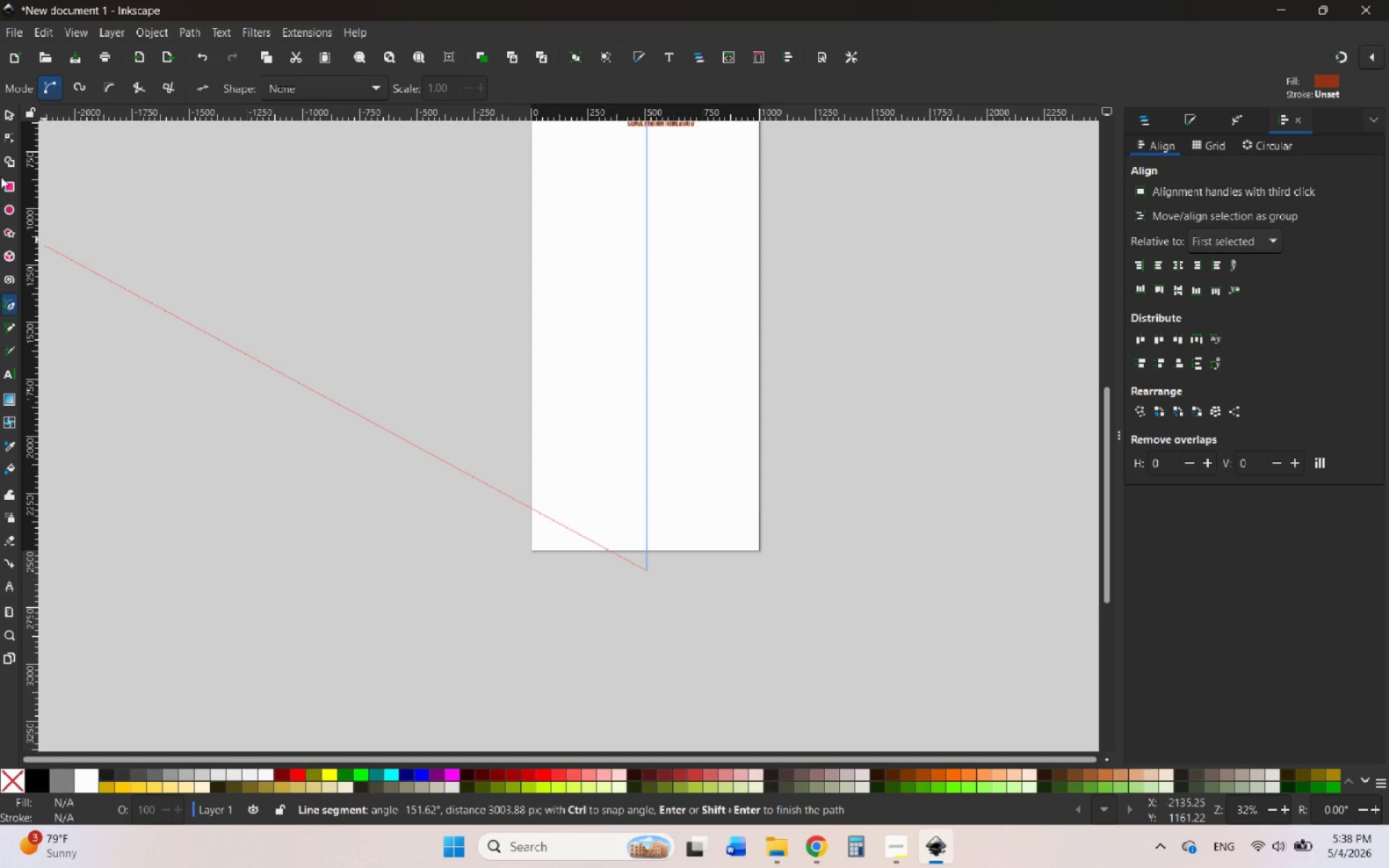 
left_click([9, 114])
 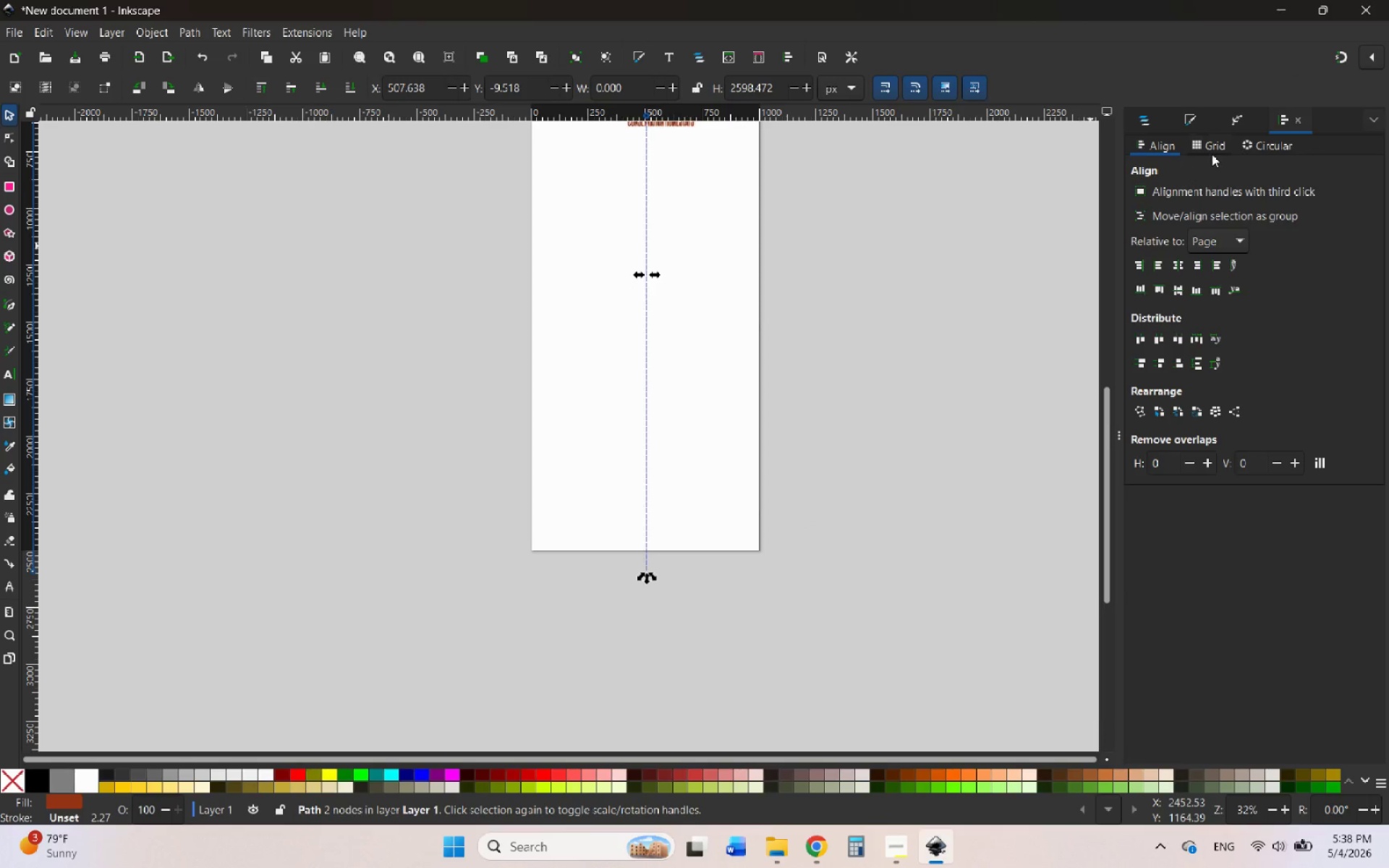 
left_click([1196, 122])
 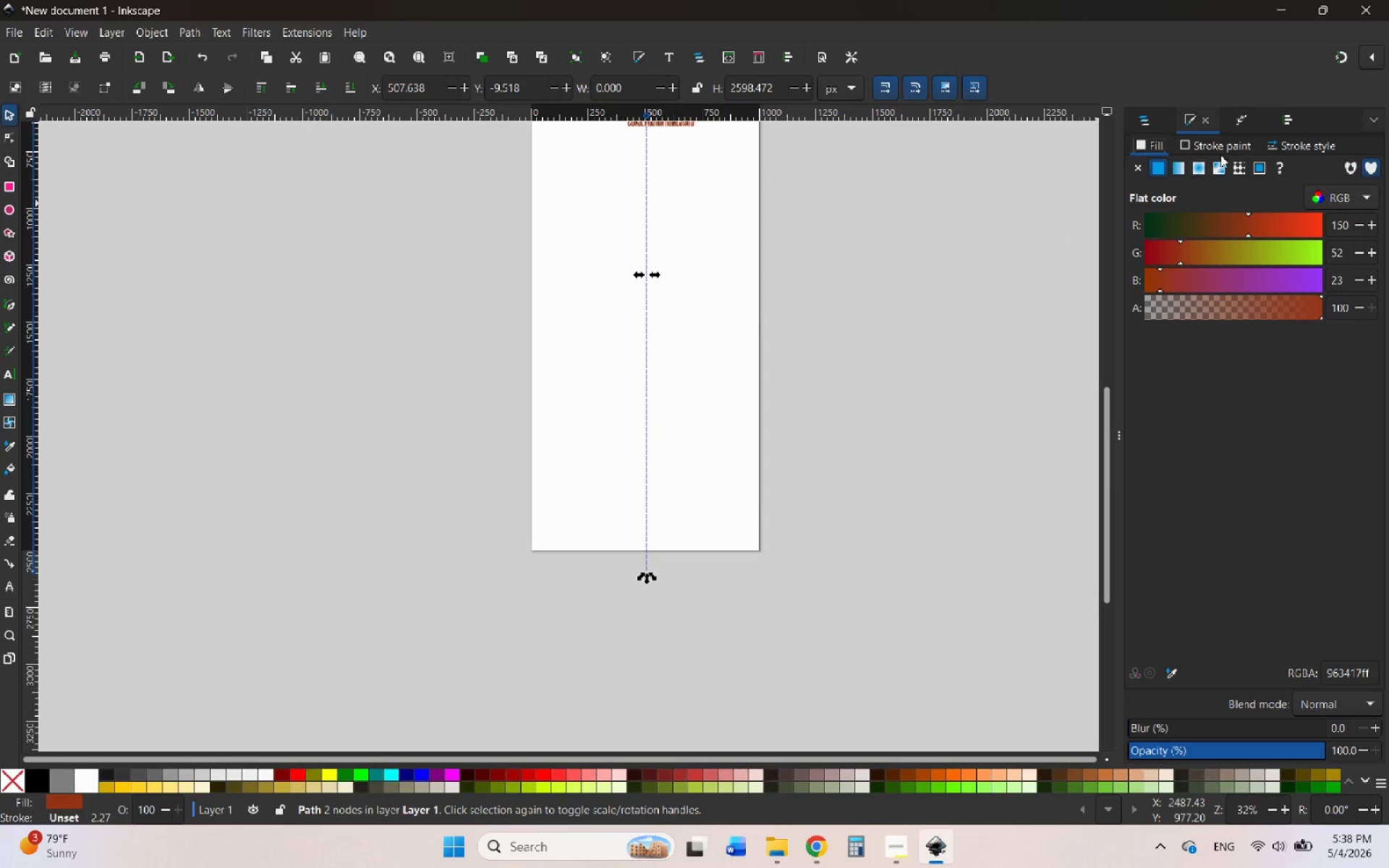 
left_click([1127, 168])
 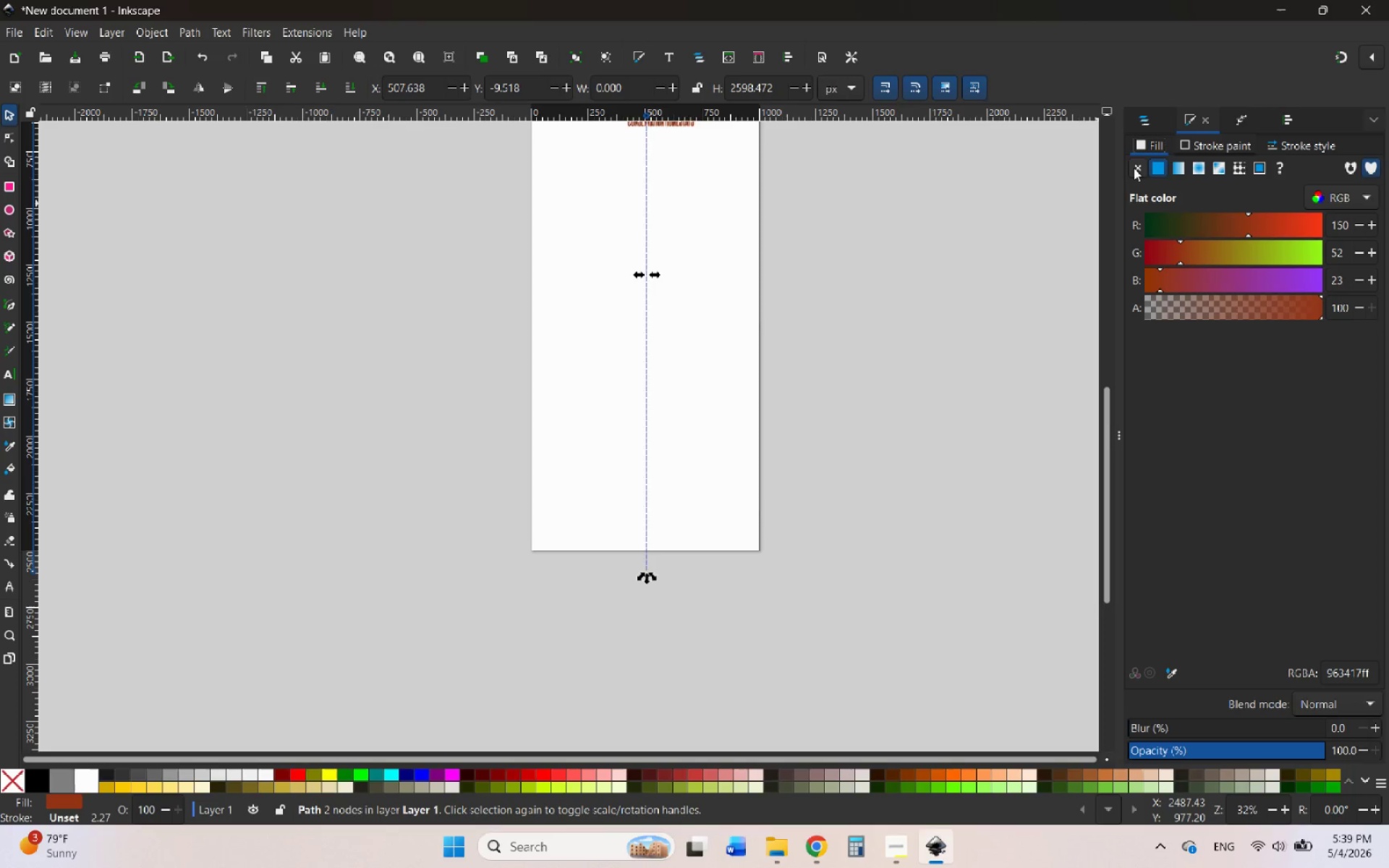 
left_click([1134, 168])
 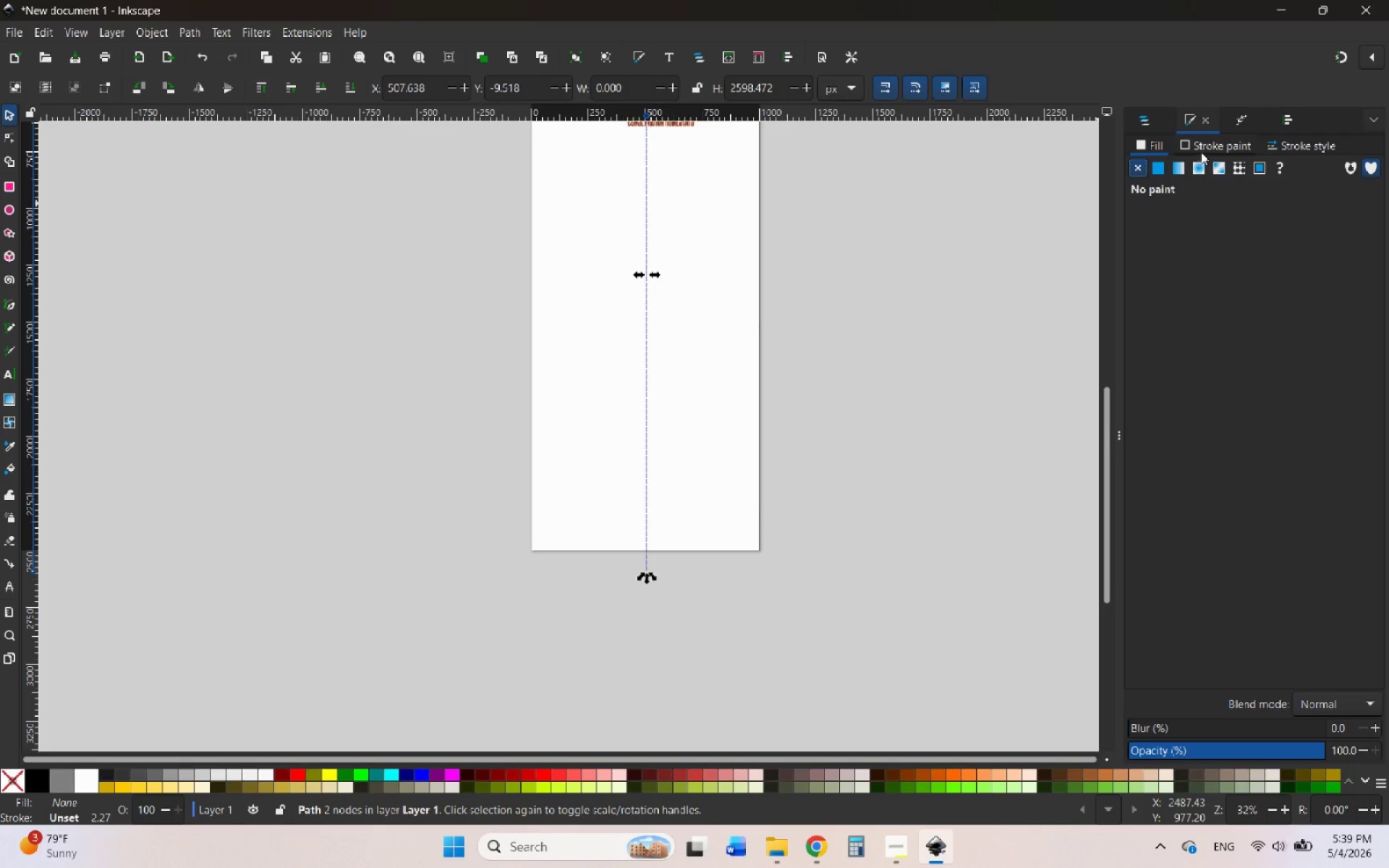 
left_click([1214, 147])
 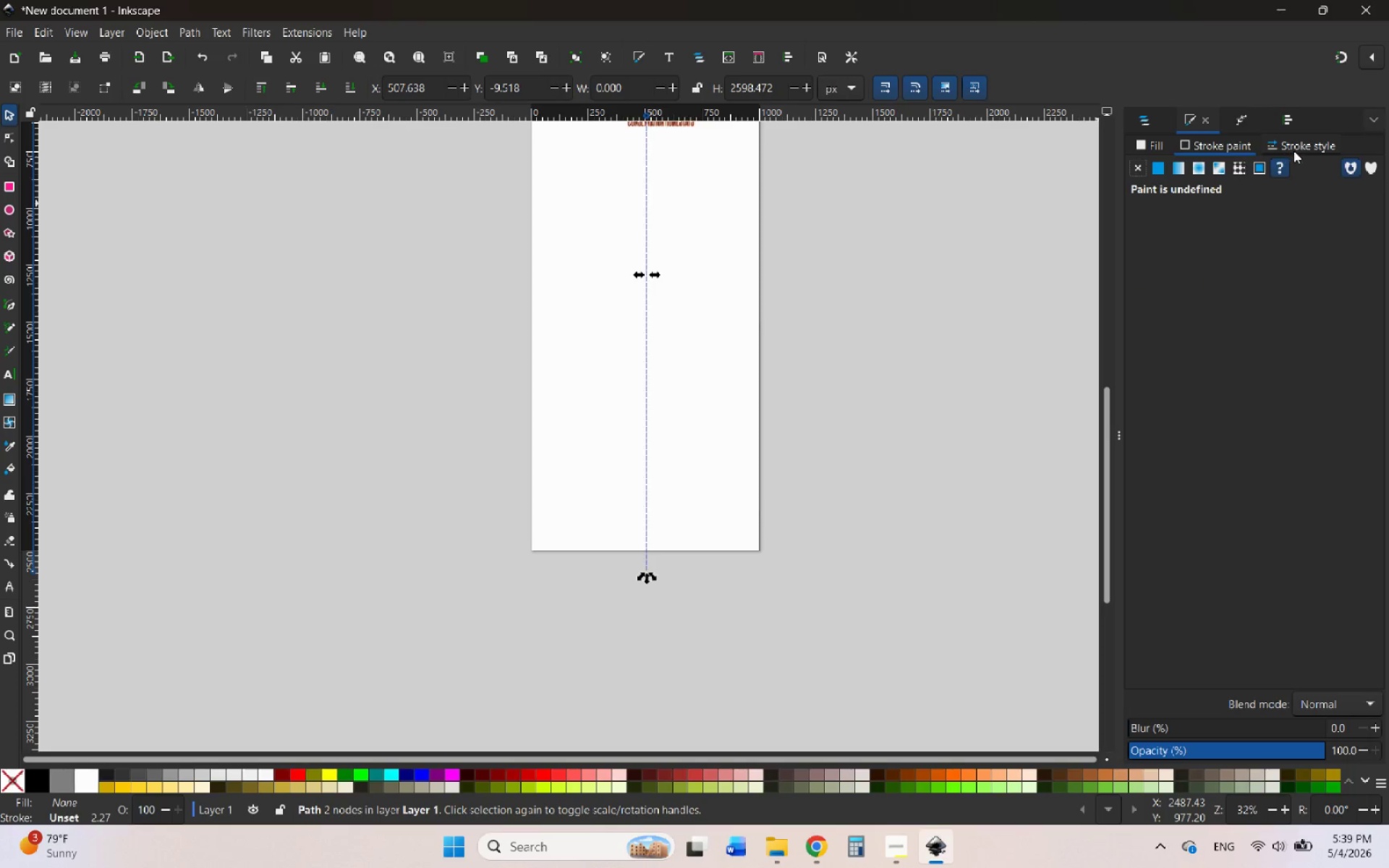 
left_click([1297, 149])
 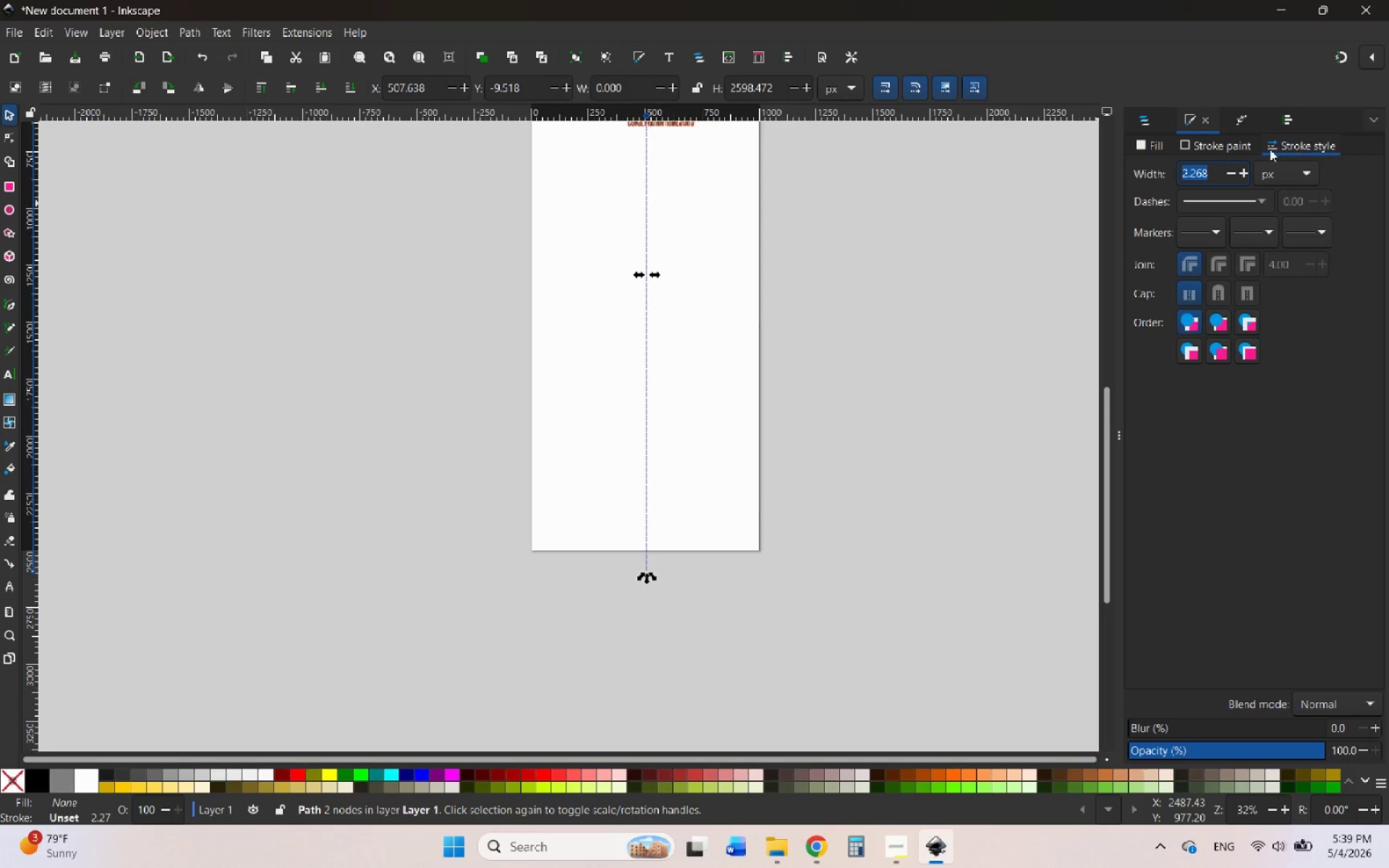 
left_click([1233, 146])
 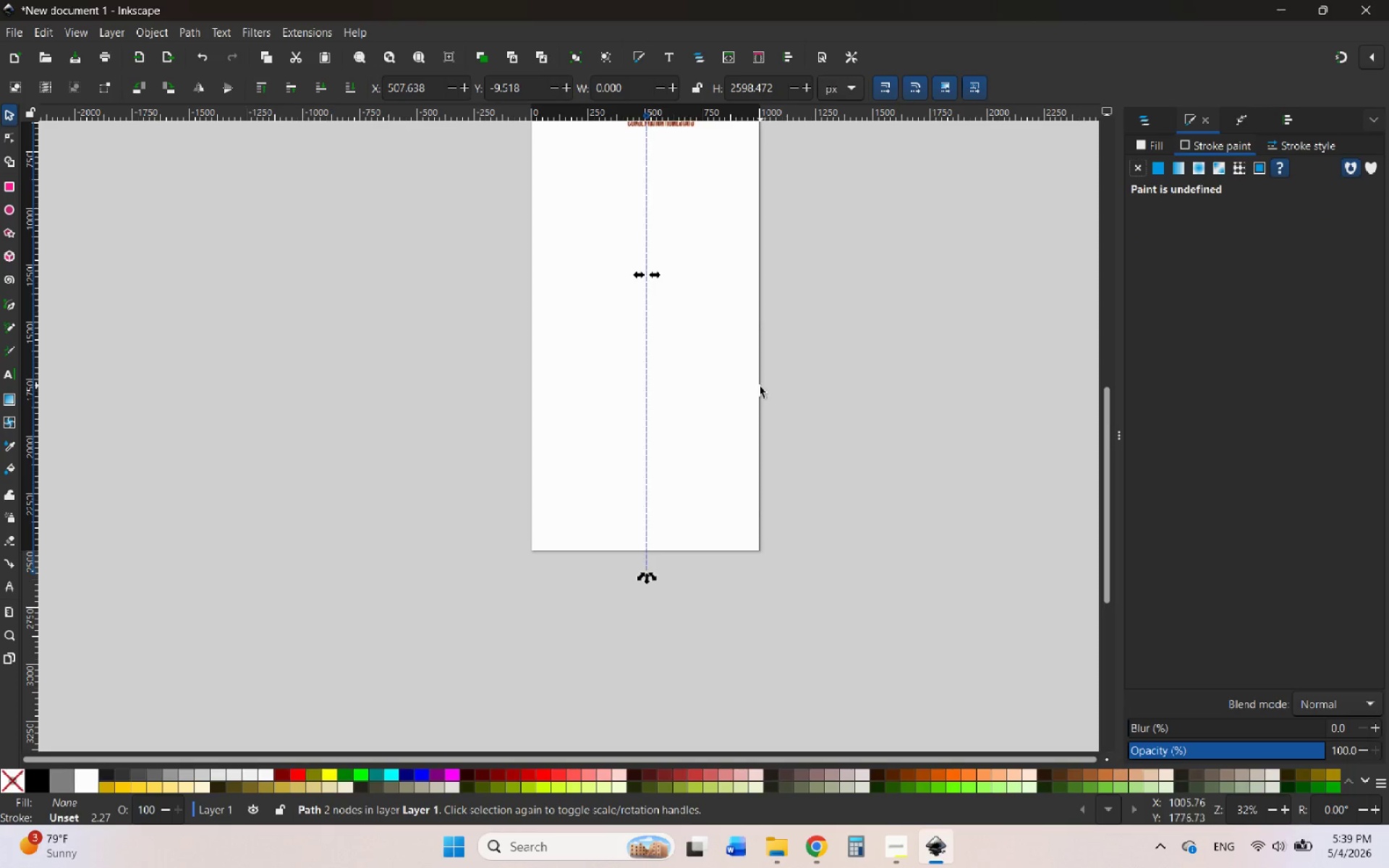 
left_click([760, 386])
 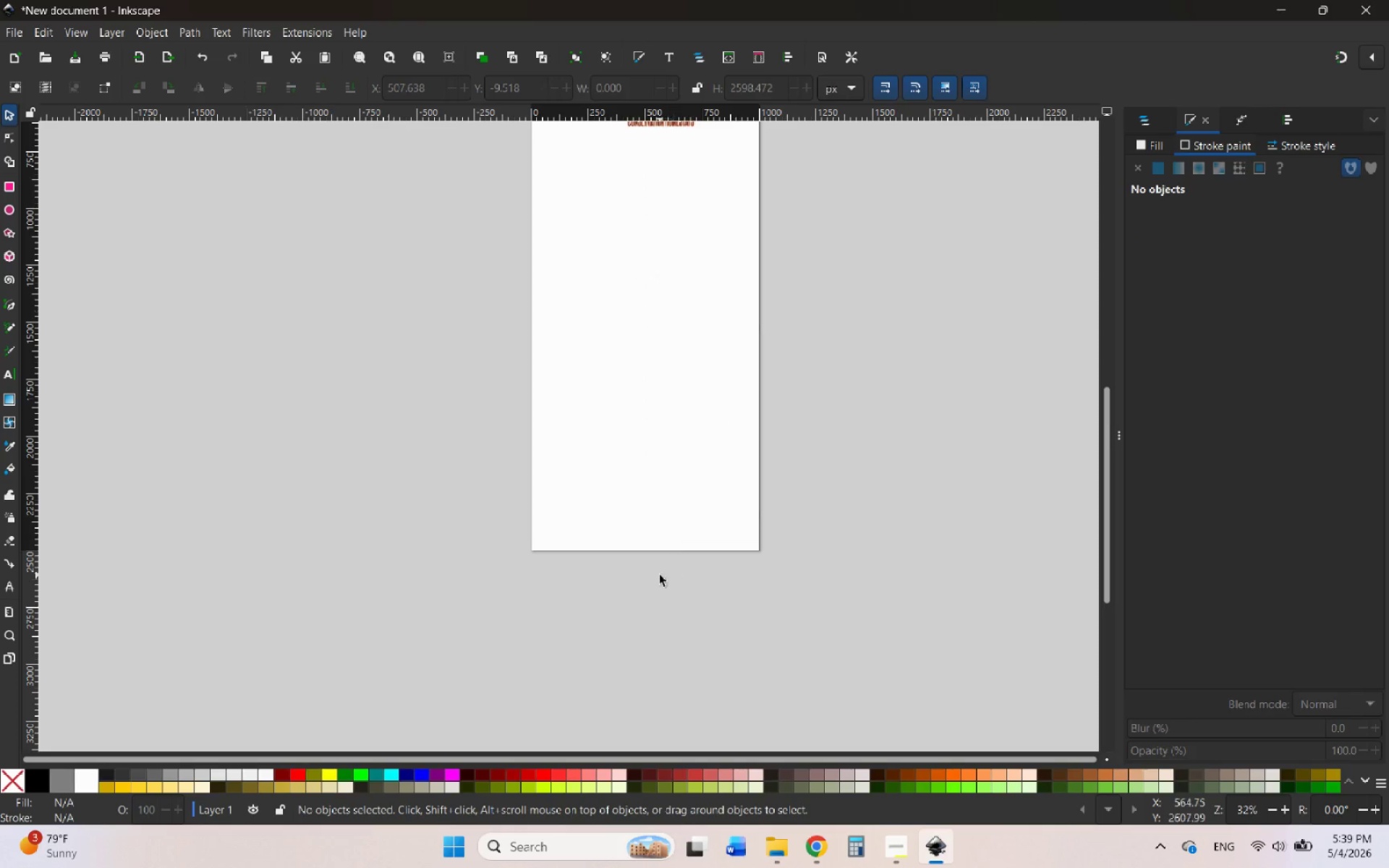 
left_click([647, 569])
 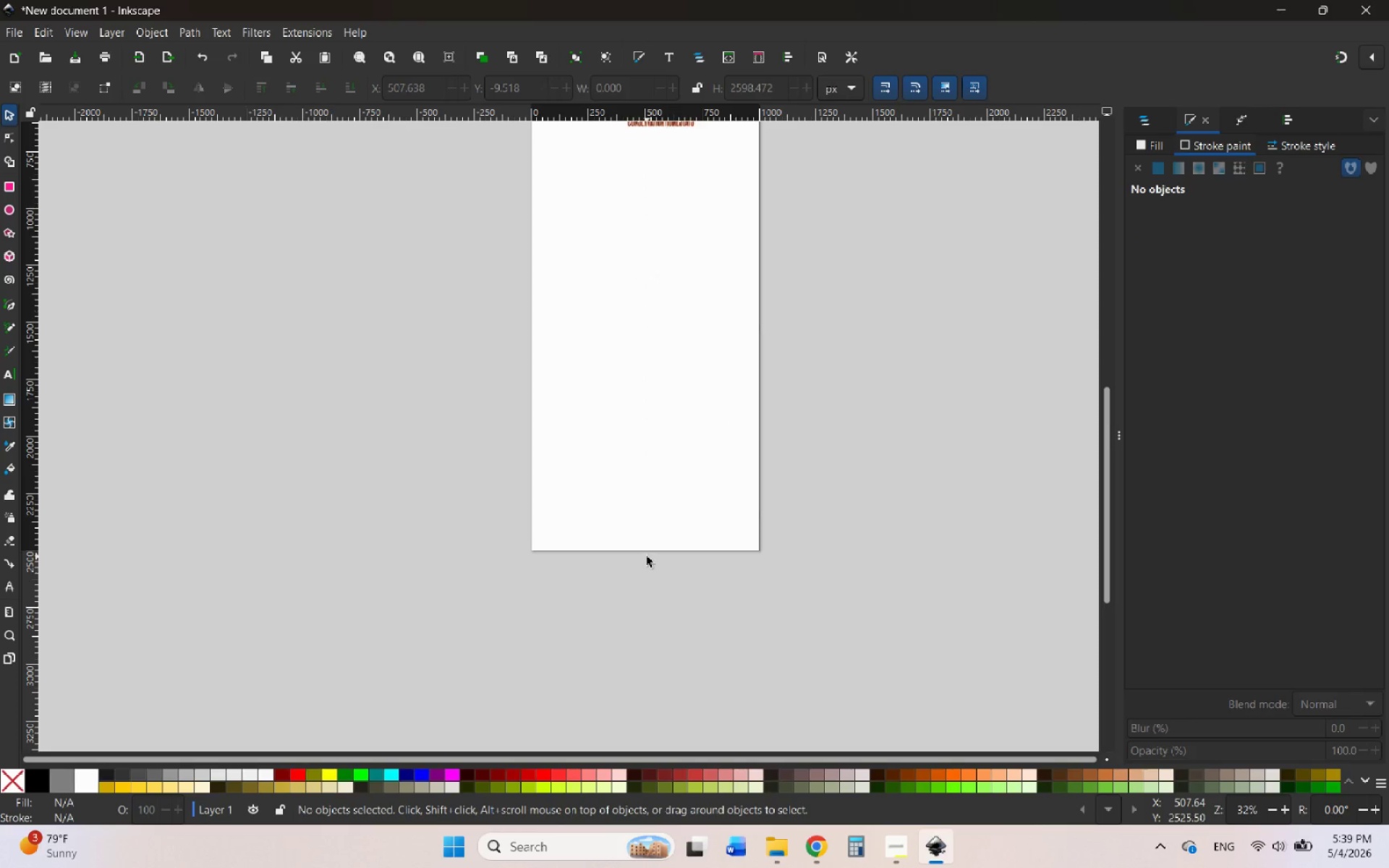 
left_click([646, 556])
 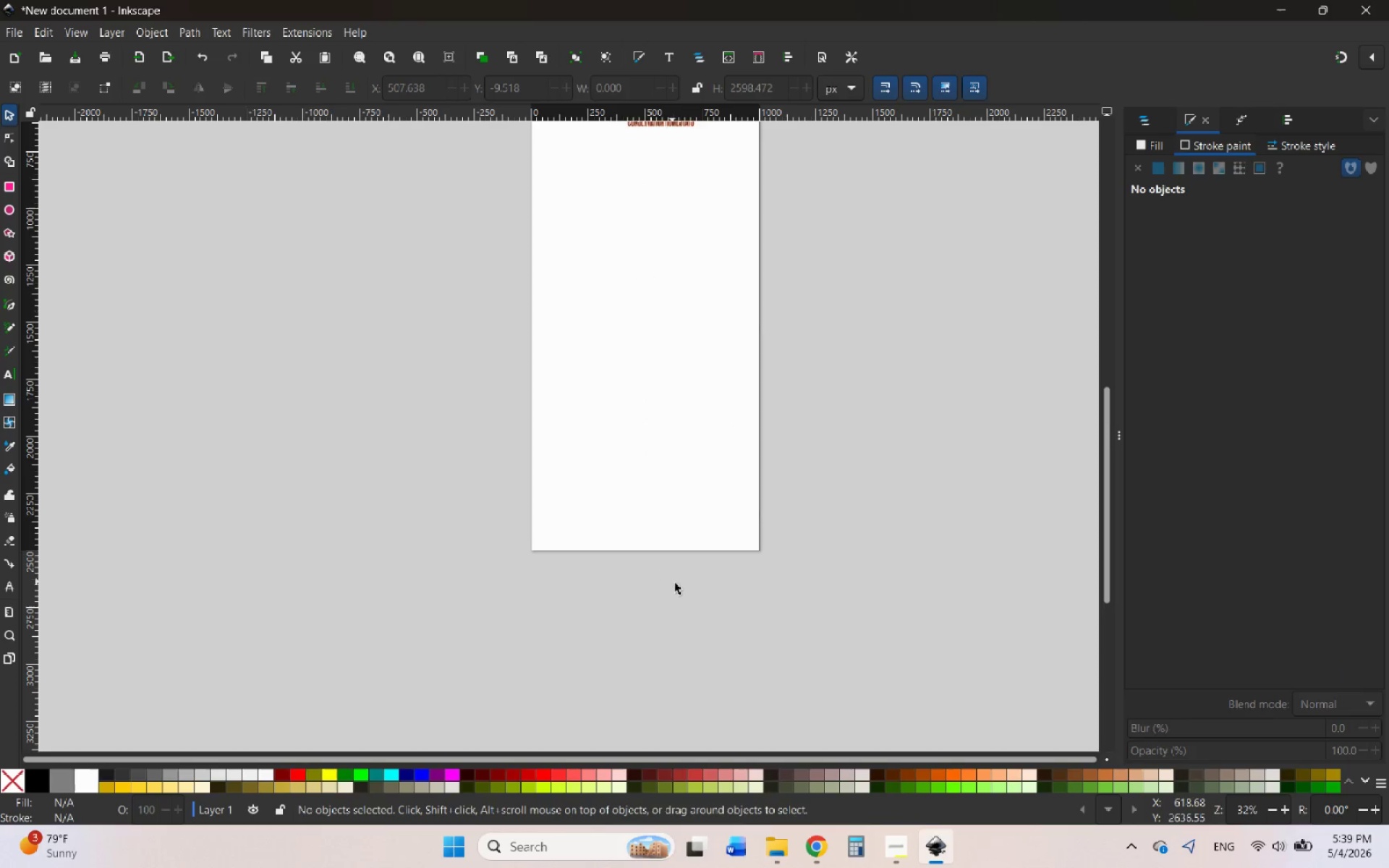 
left_click_drag(start_coordinate=[682, 588], to_coordinate=[474, 439])
 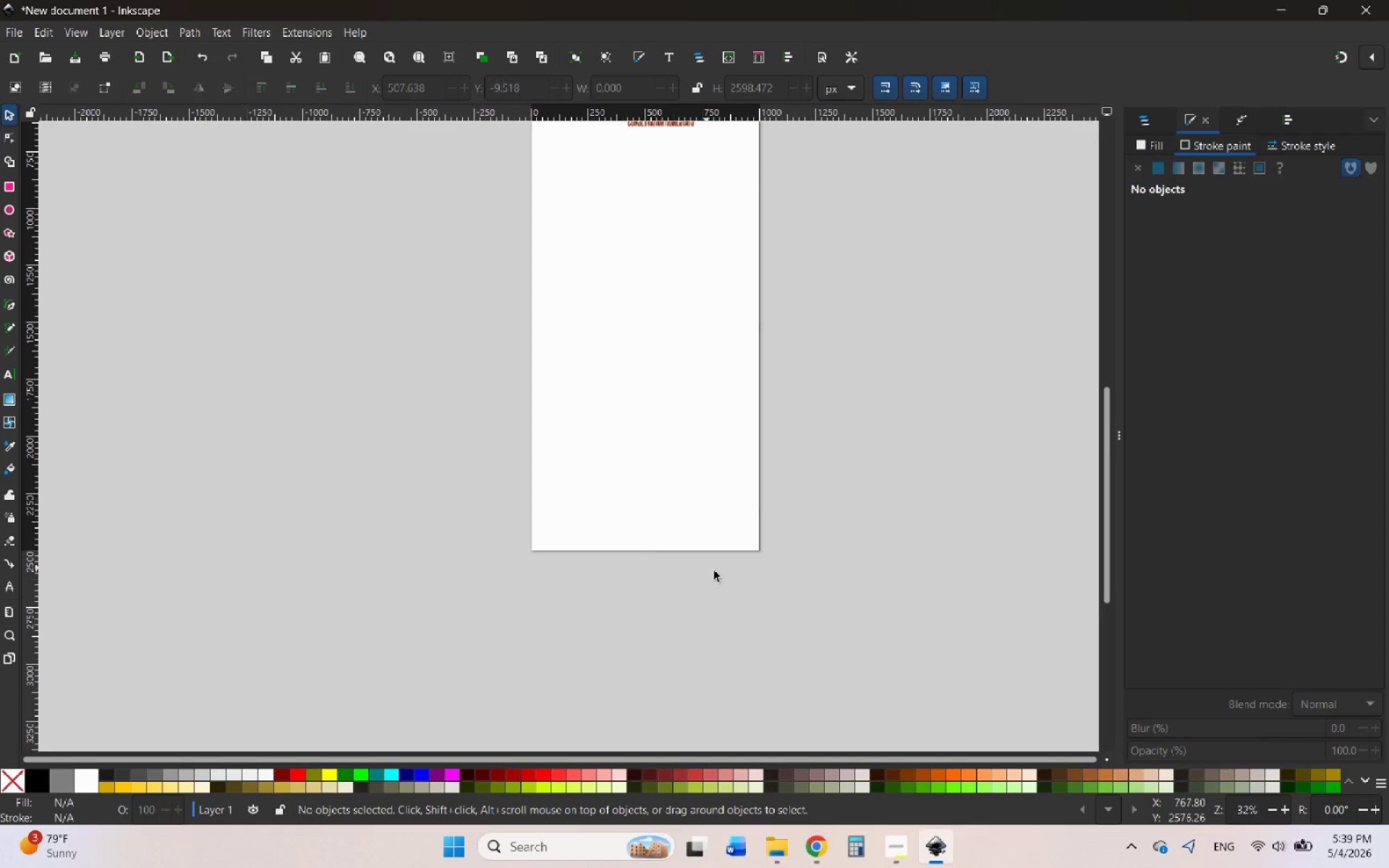 
hold_key(key=ControlLeft, duration=1.36)
scroll: coordinate [726, 578], scroll_direction: down, amount: 3.0
 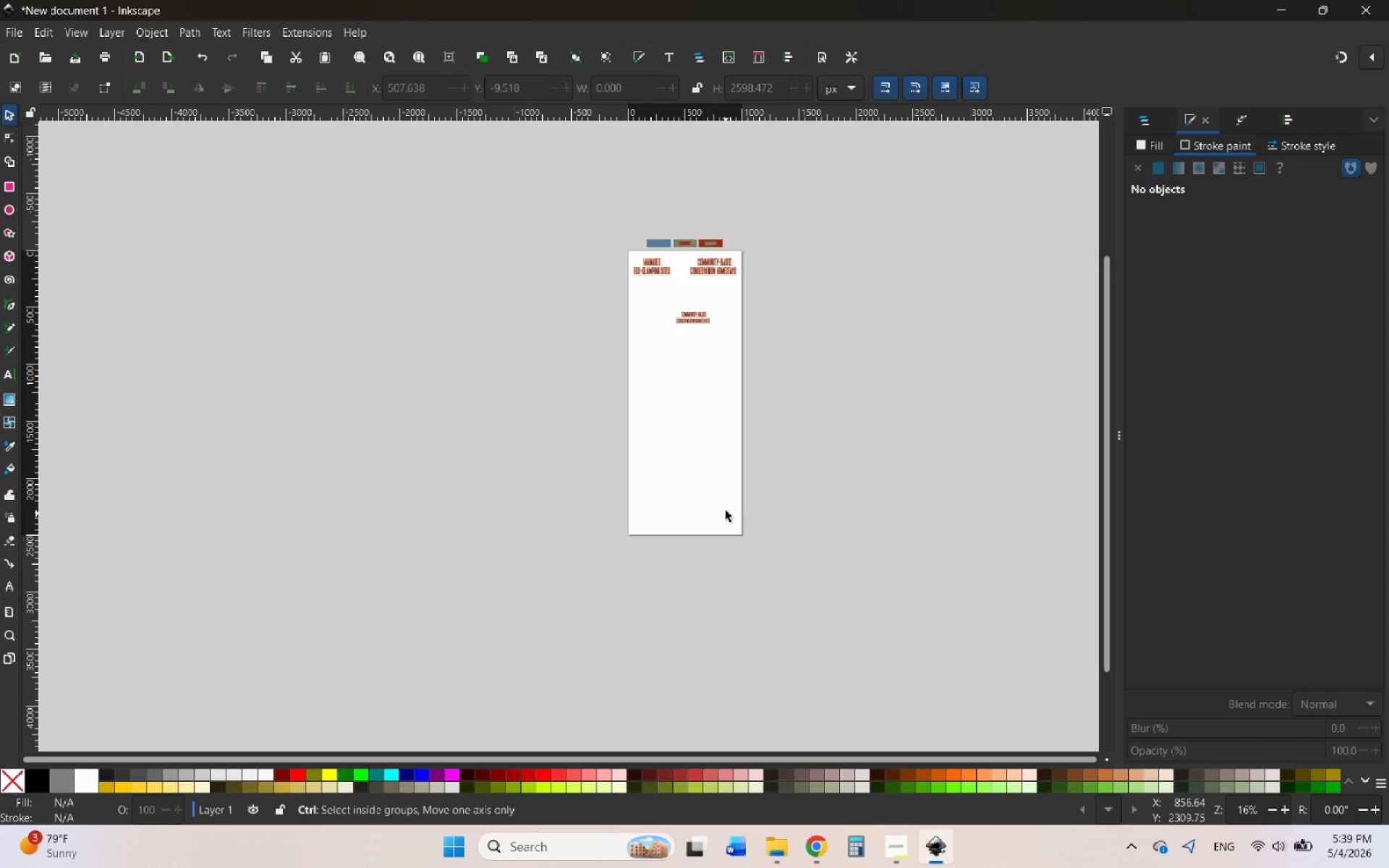 
scroll: coordinate [692, 404], scroll_direction: up, amount: 1.0
 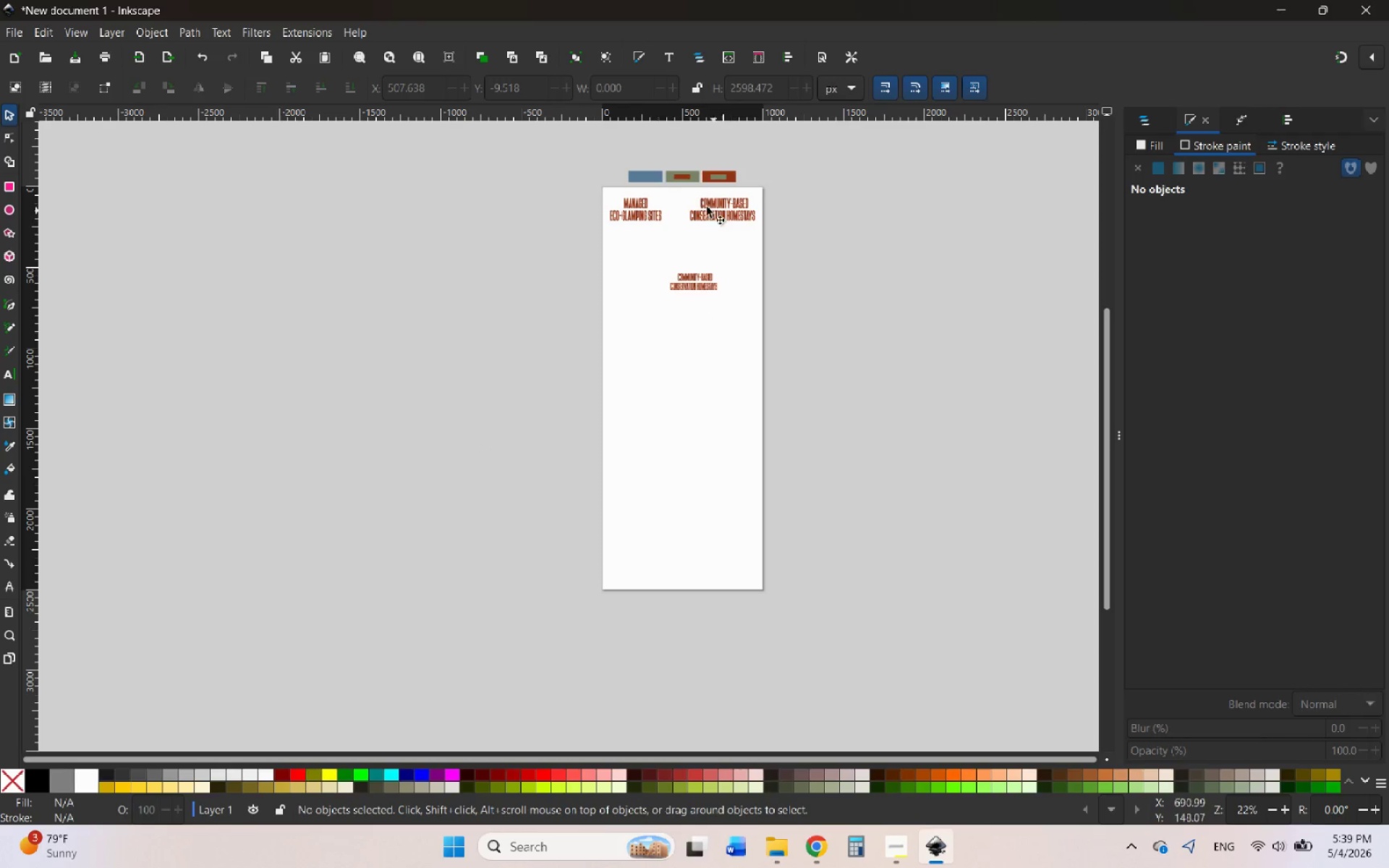 
hold_key(key=ControlLeft, duration=0.45)
scroll: coordinate [688, 186], scroll_direction: up, amount: 3.0
 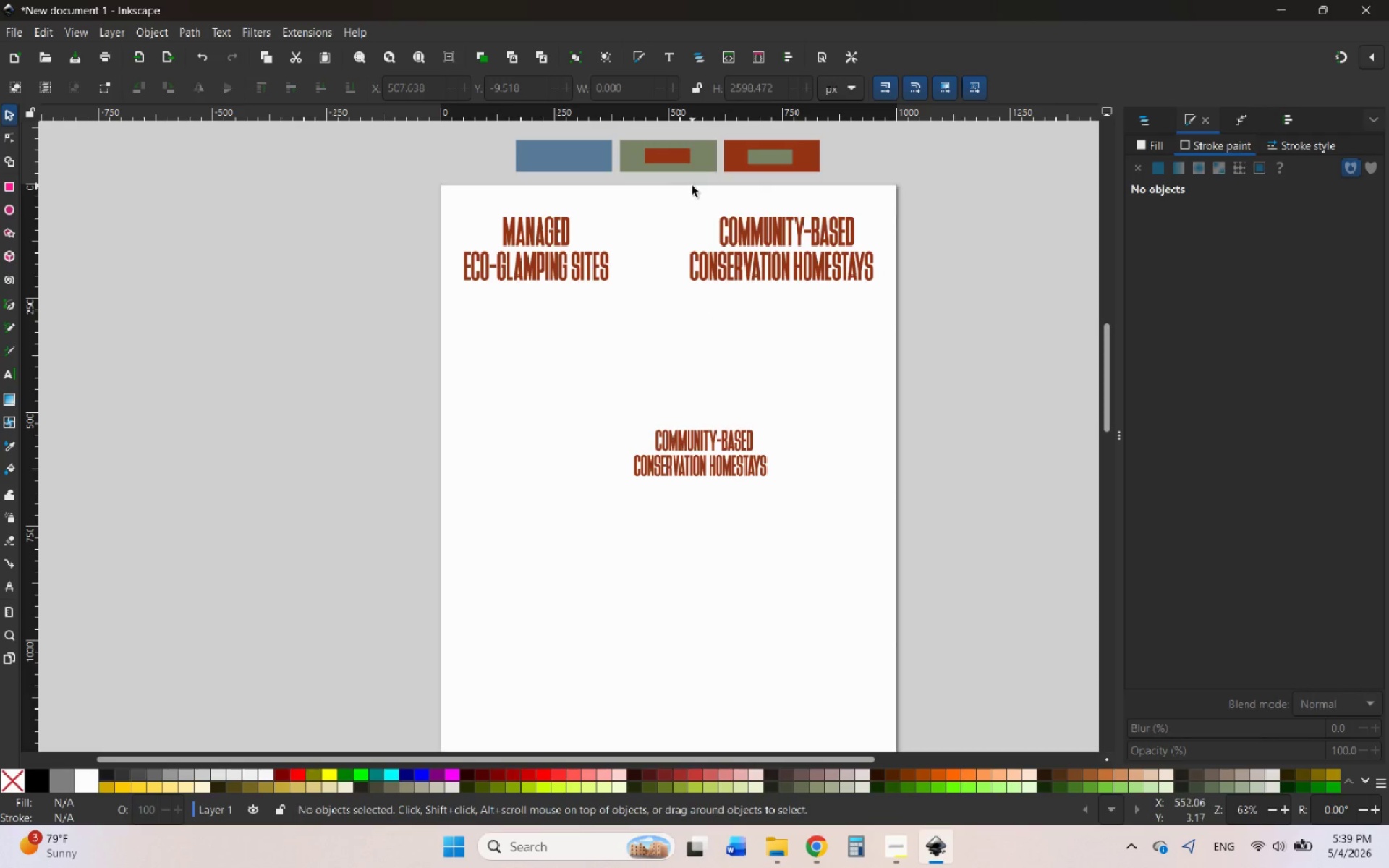 
left_click_drag(start_coordinate=[694, 185], to_coordinate=[629, 181])
 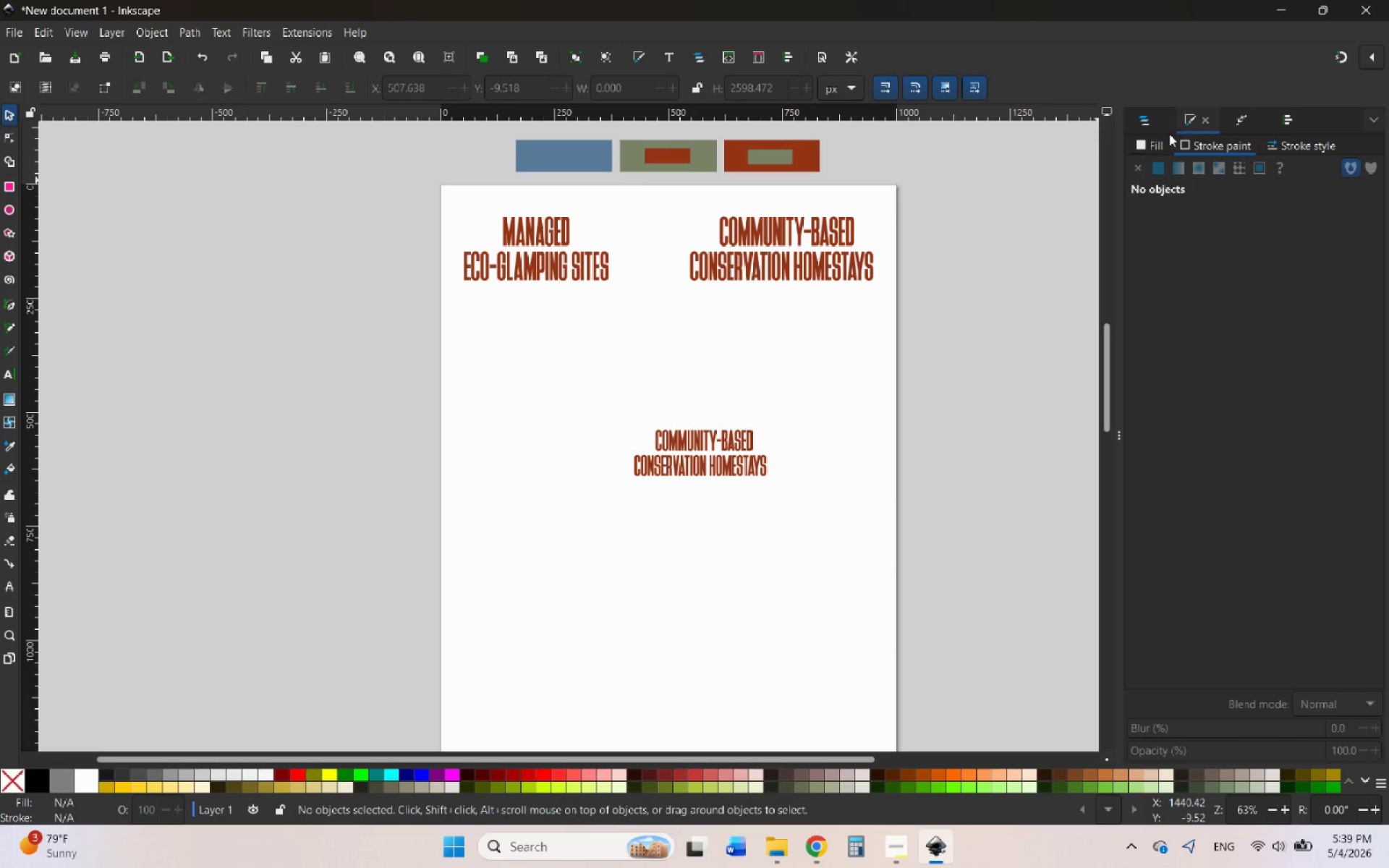 
left_click([1155, 120])
 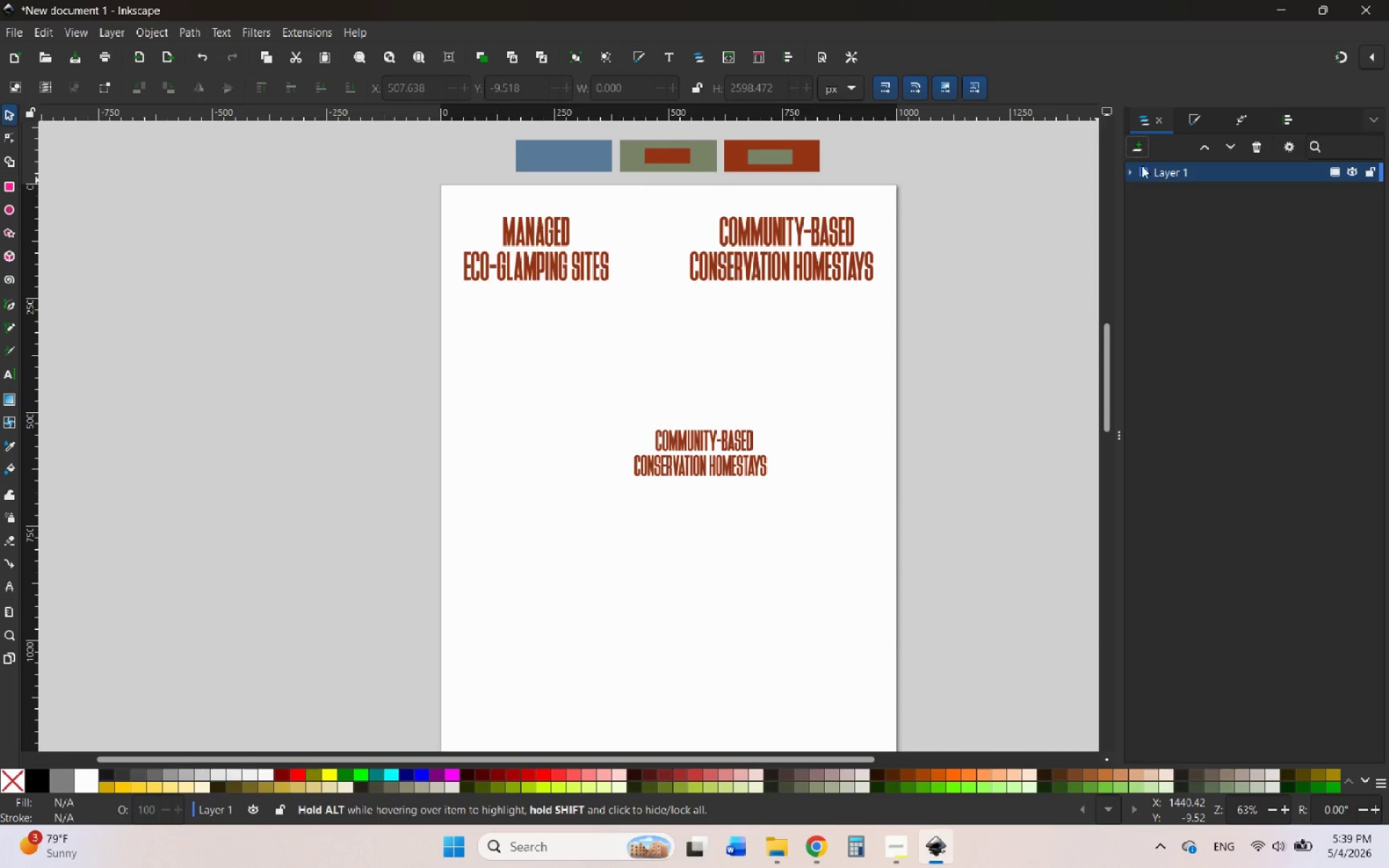 
left_click([1131, 170])
 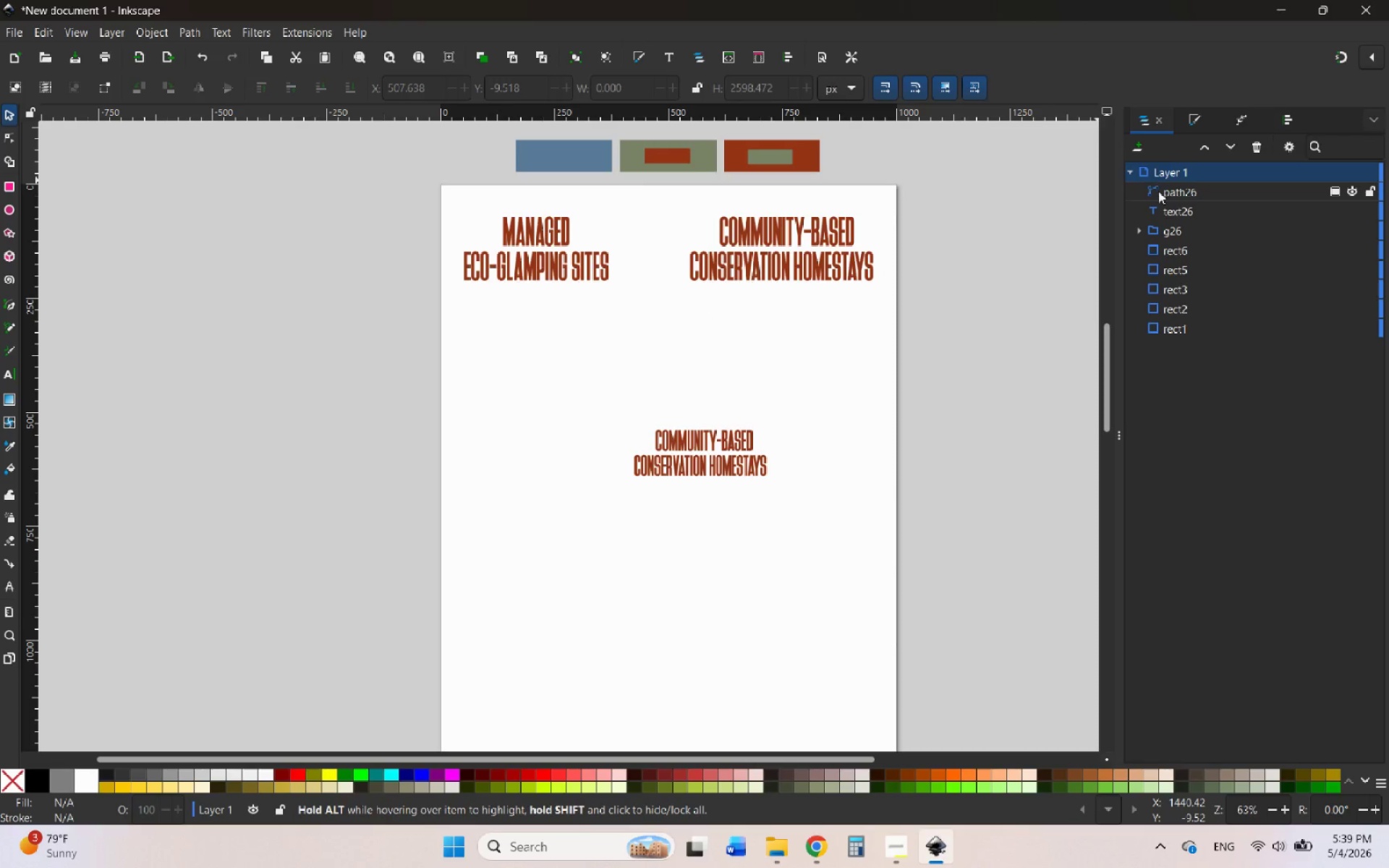 
left_click([1186, 192])
 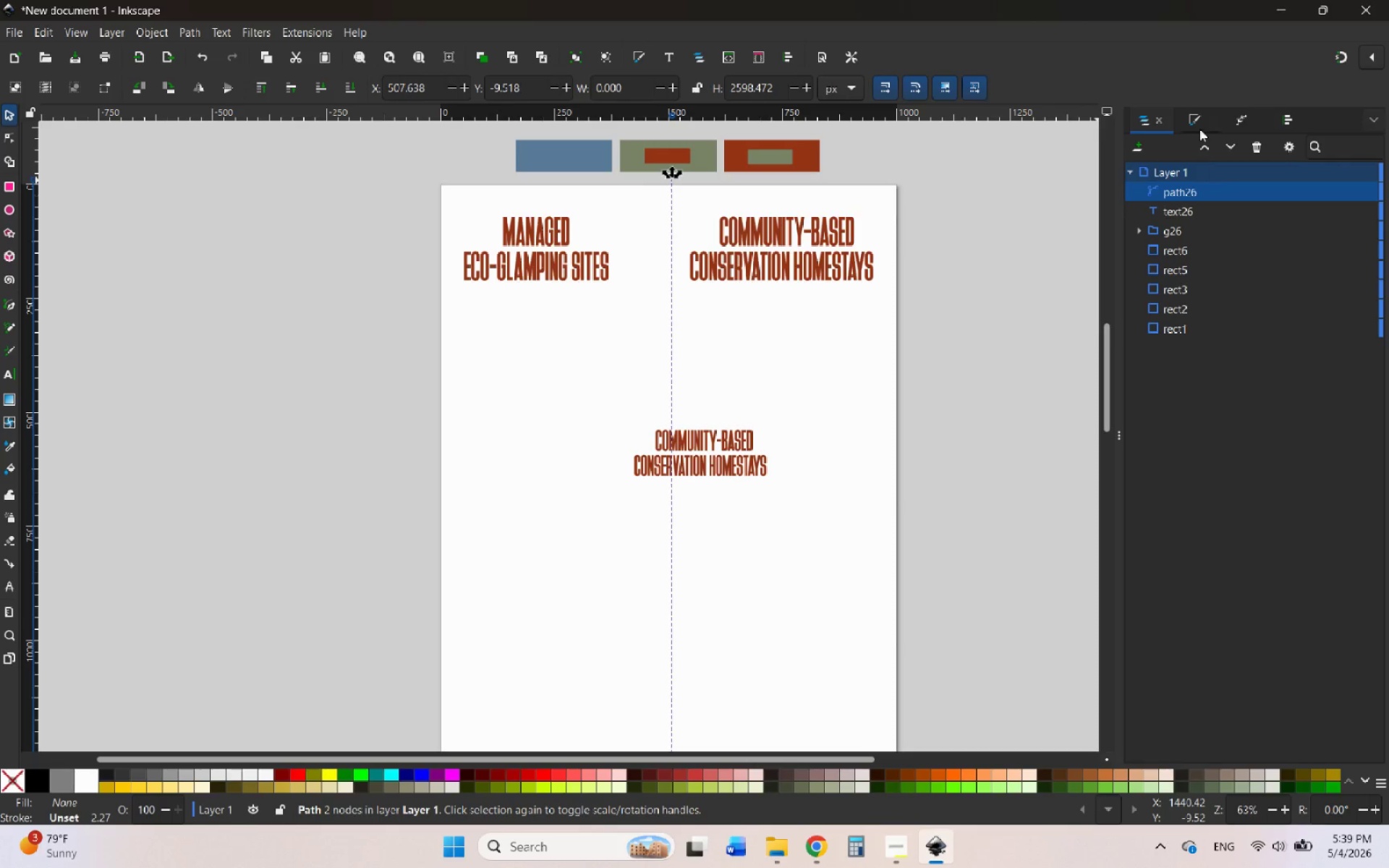 
left_click([1193, 118])
 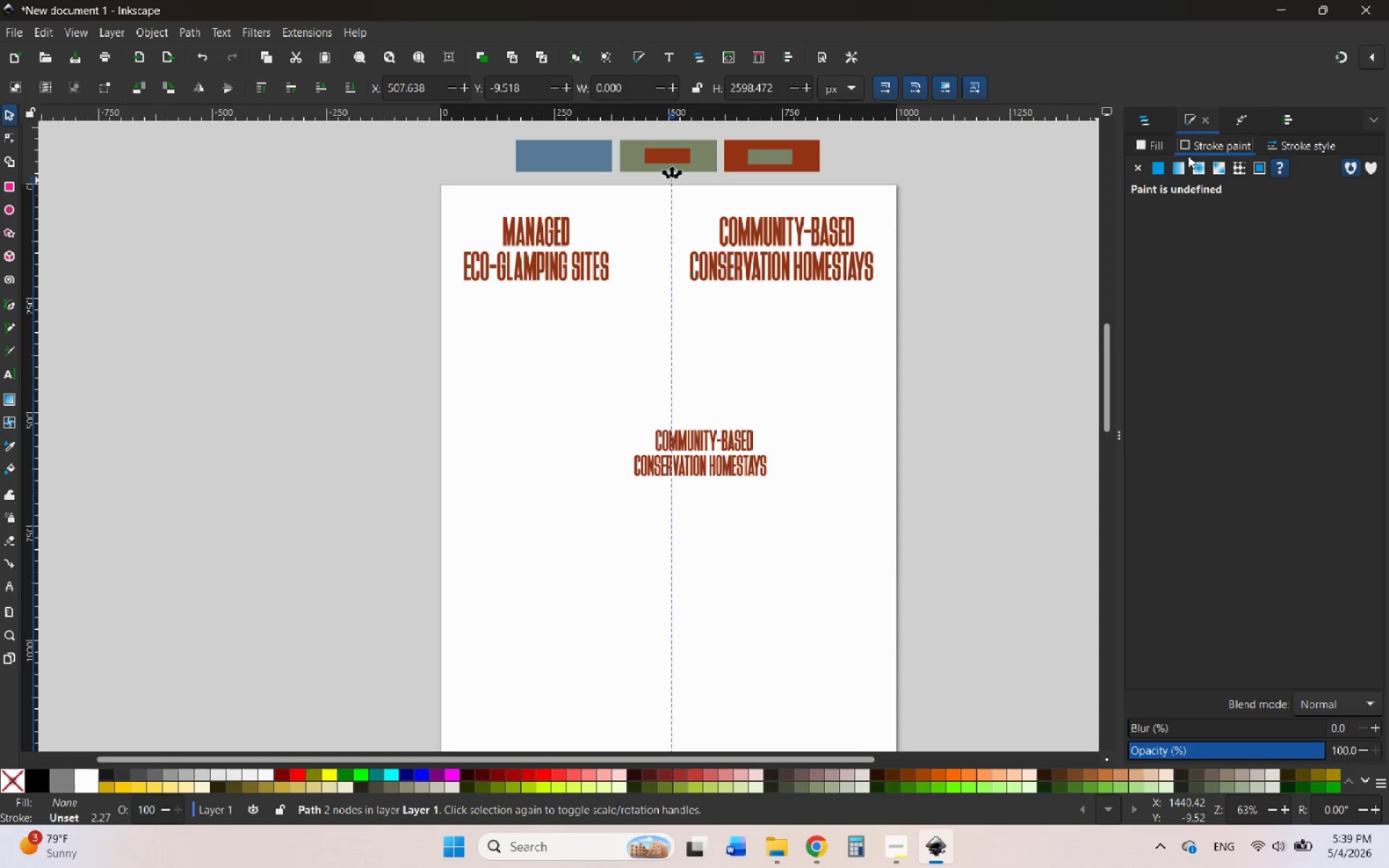 
left_click([1158, 171])
 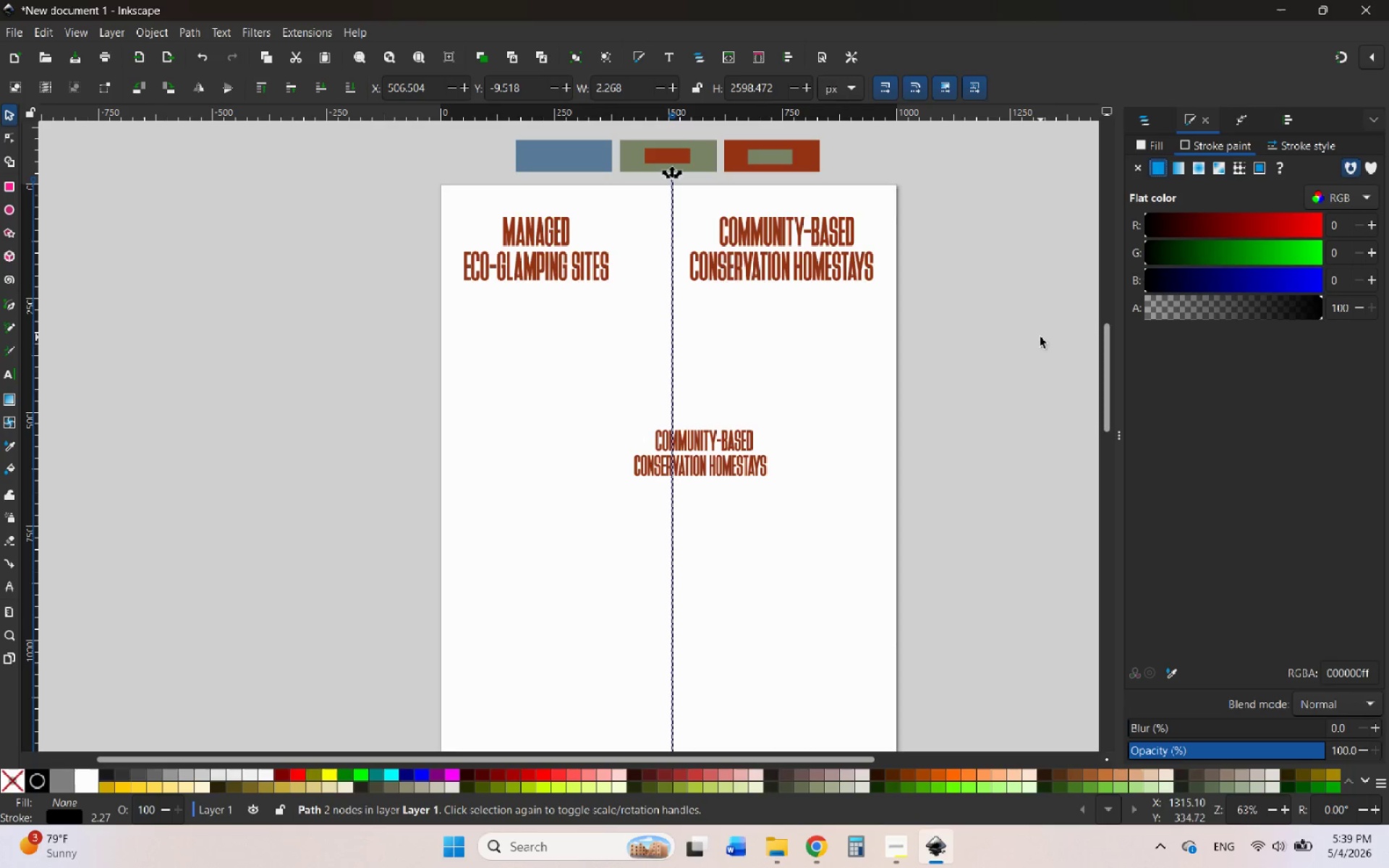 
left_click([1001, 380])
 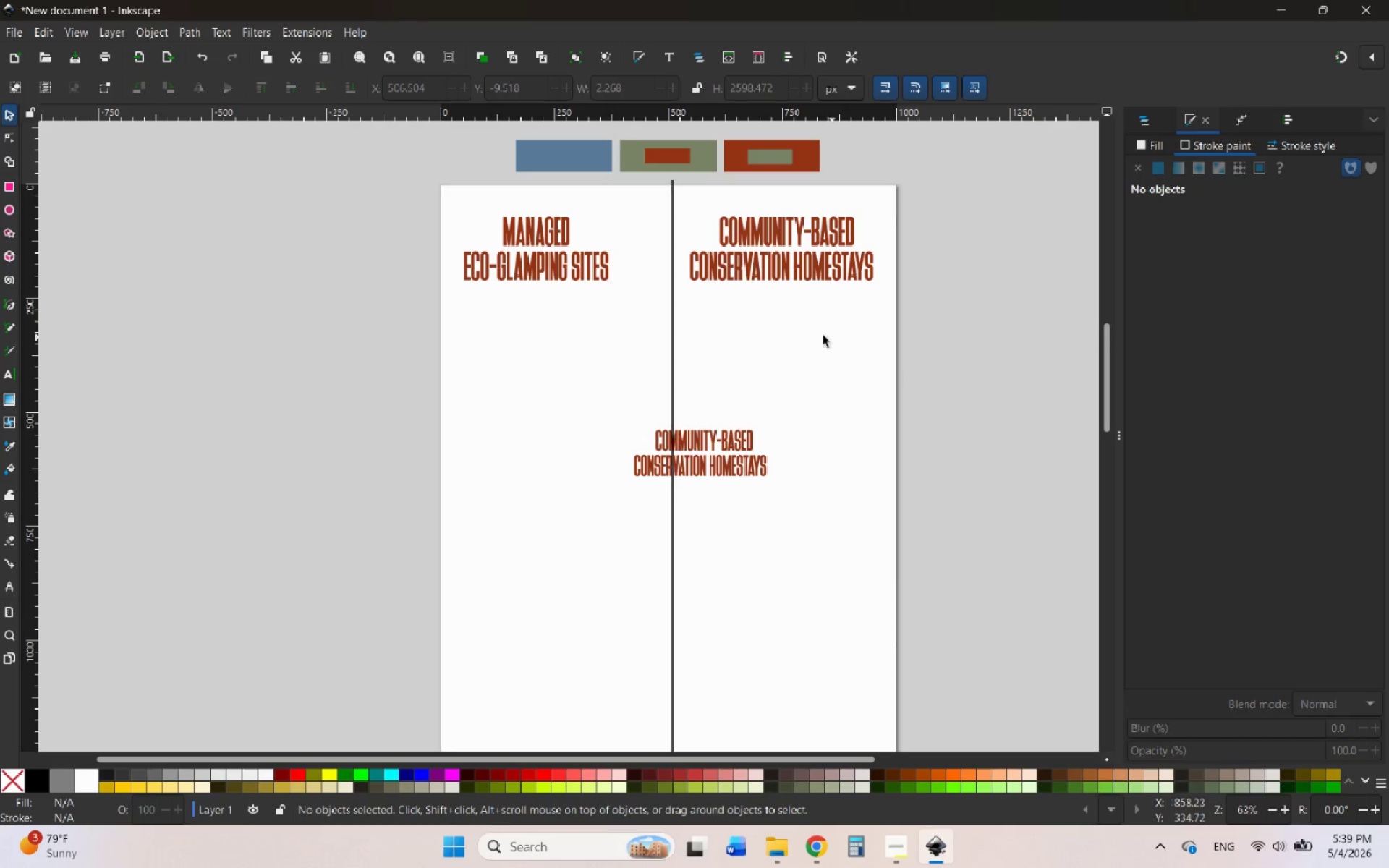 
left_click([674, 331])
 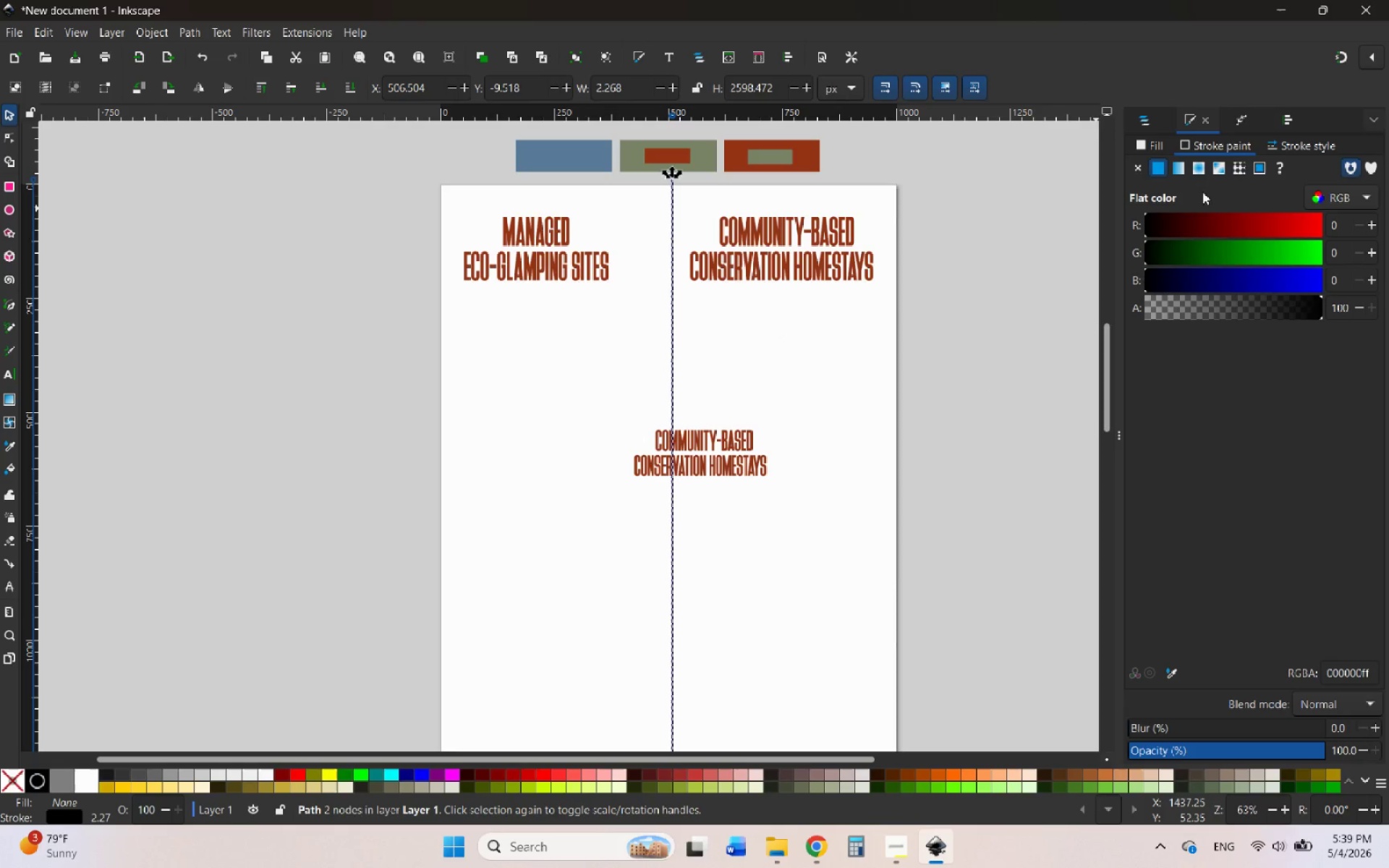 
mouse_move([1345, 260])
 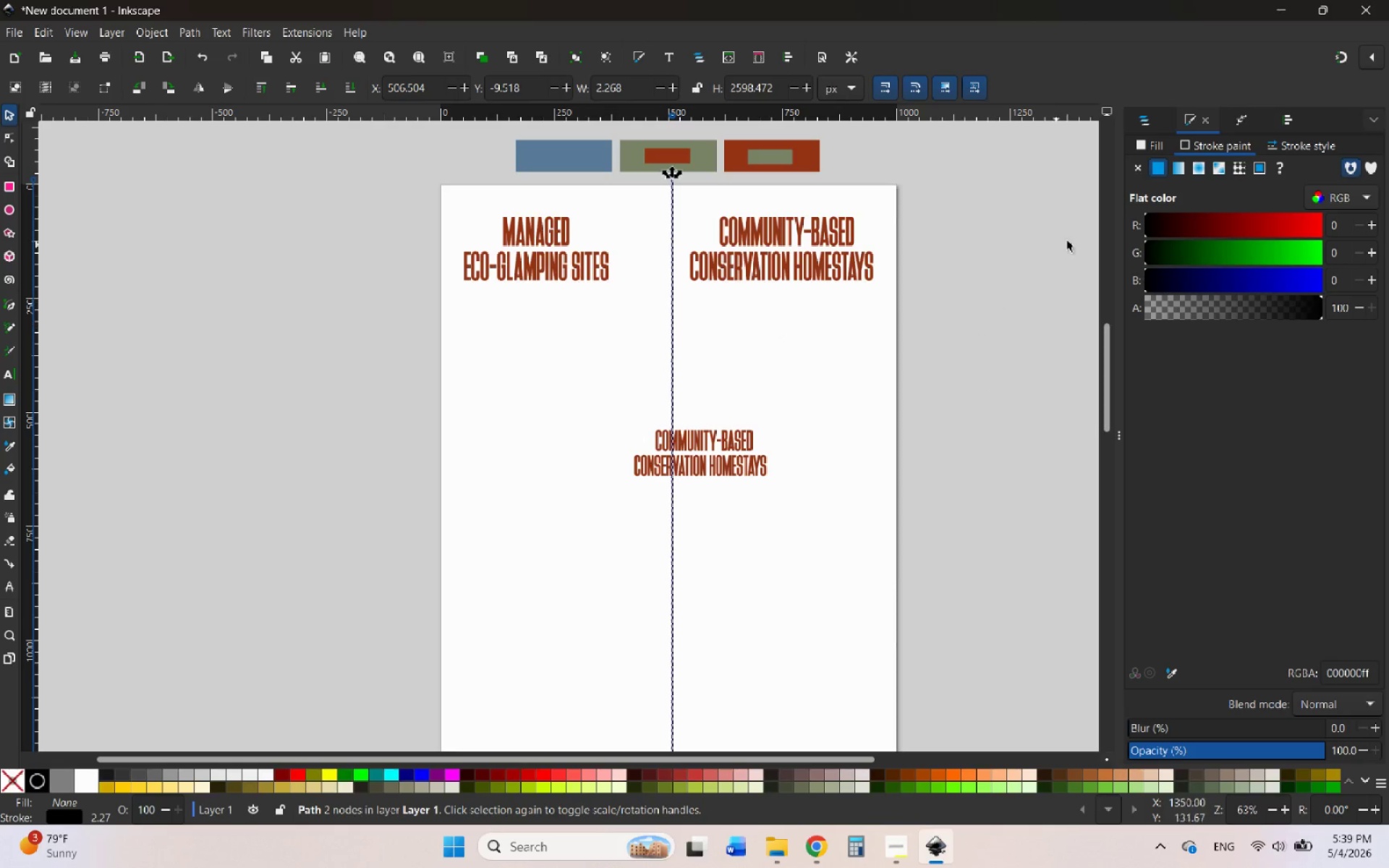 
left_click([1284, 116])
 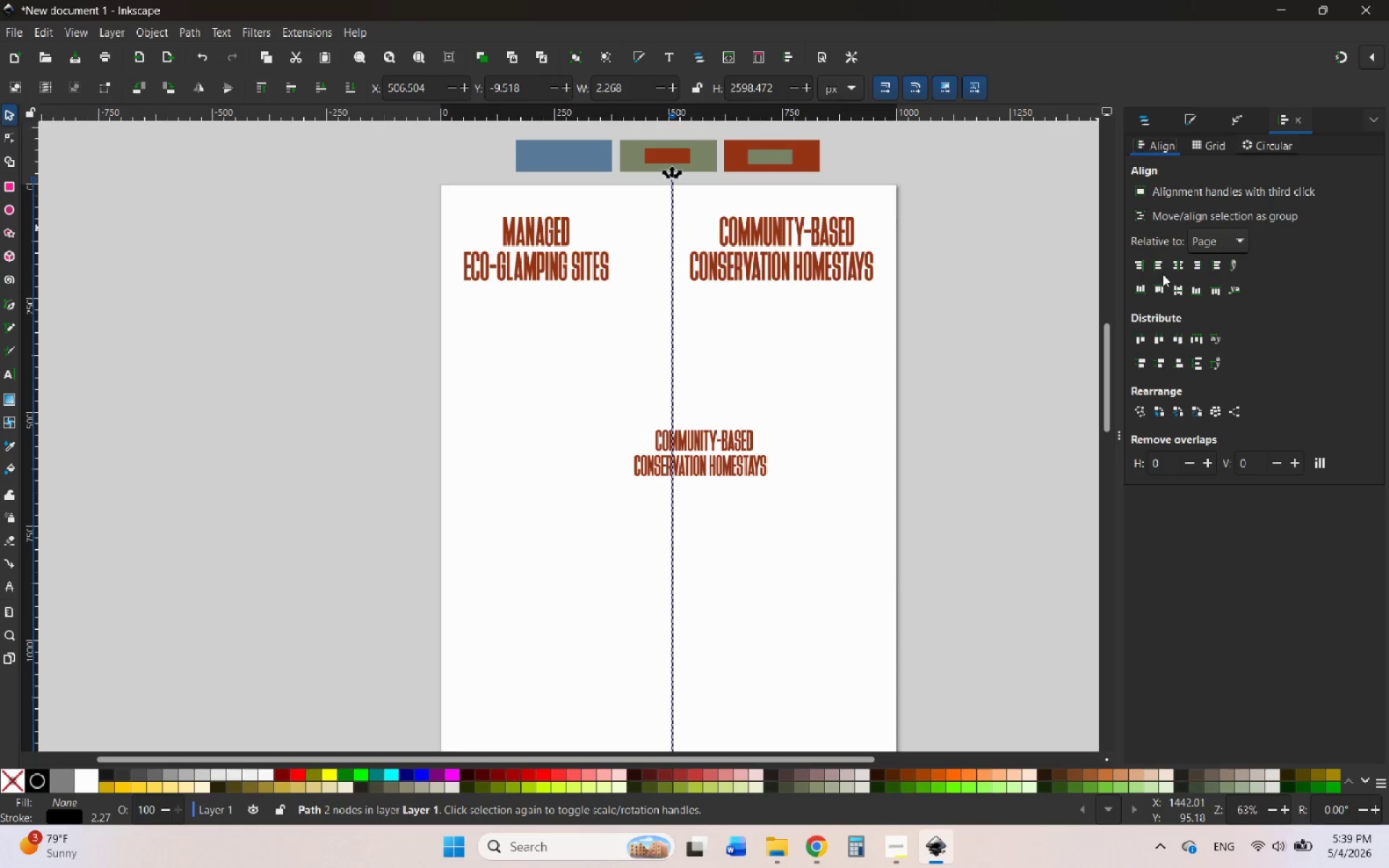 
left_click([1178, 265])
 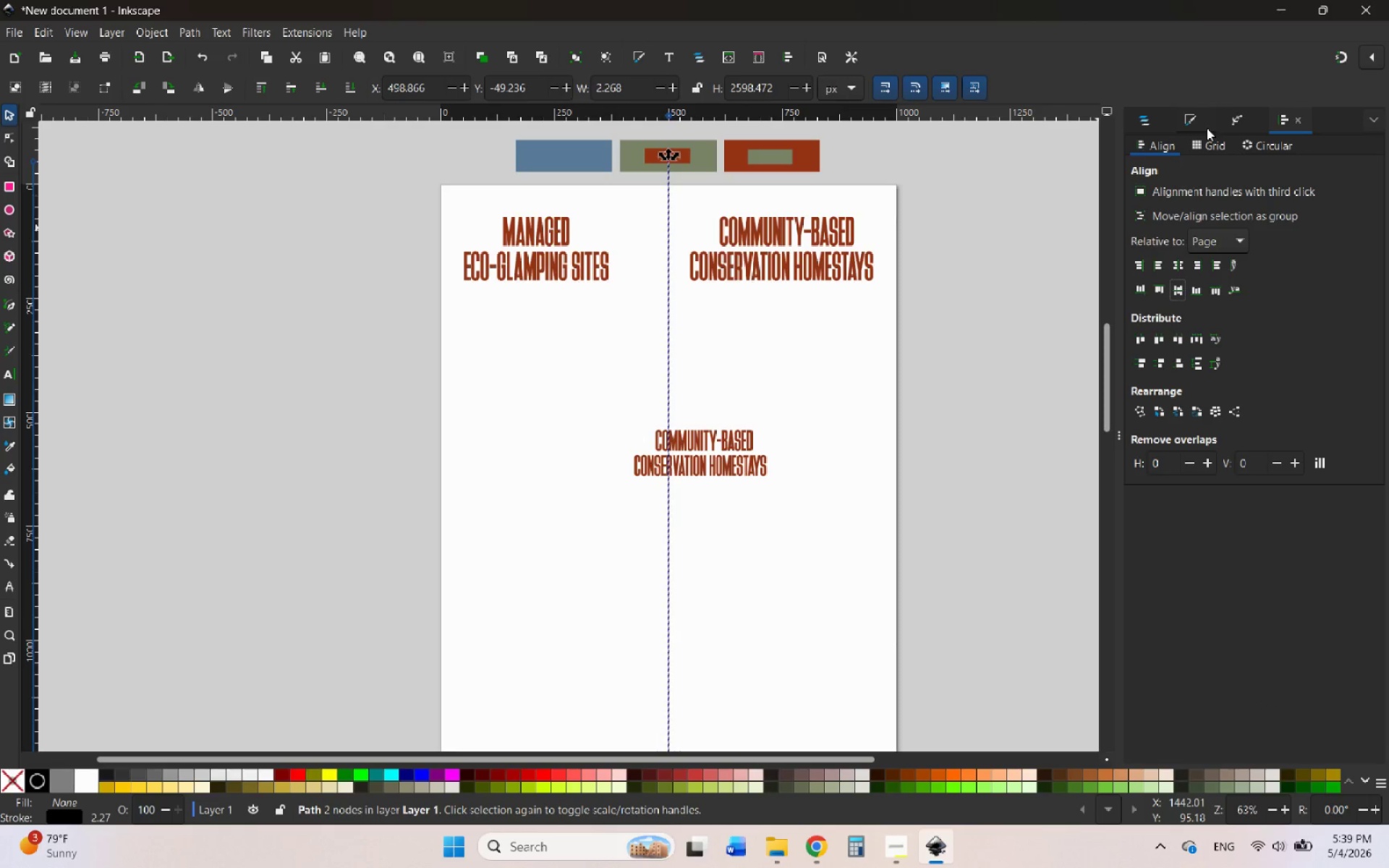 
wait(10.23)
 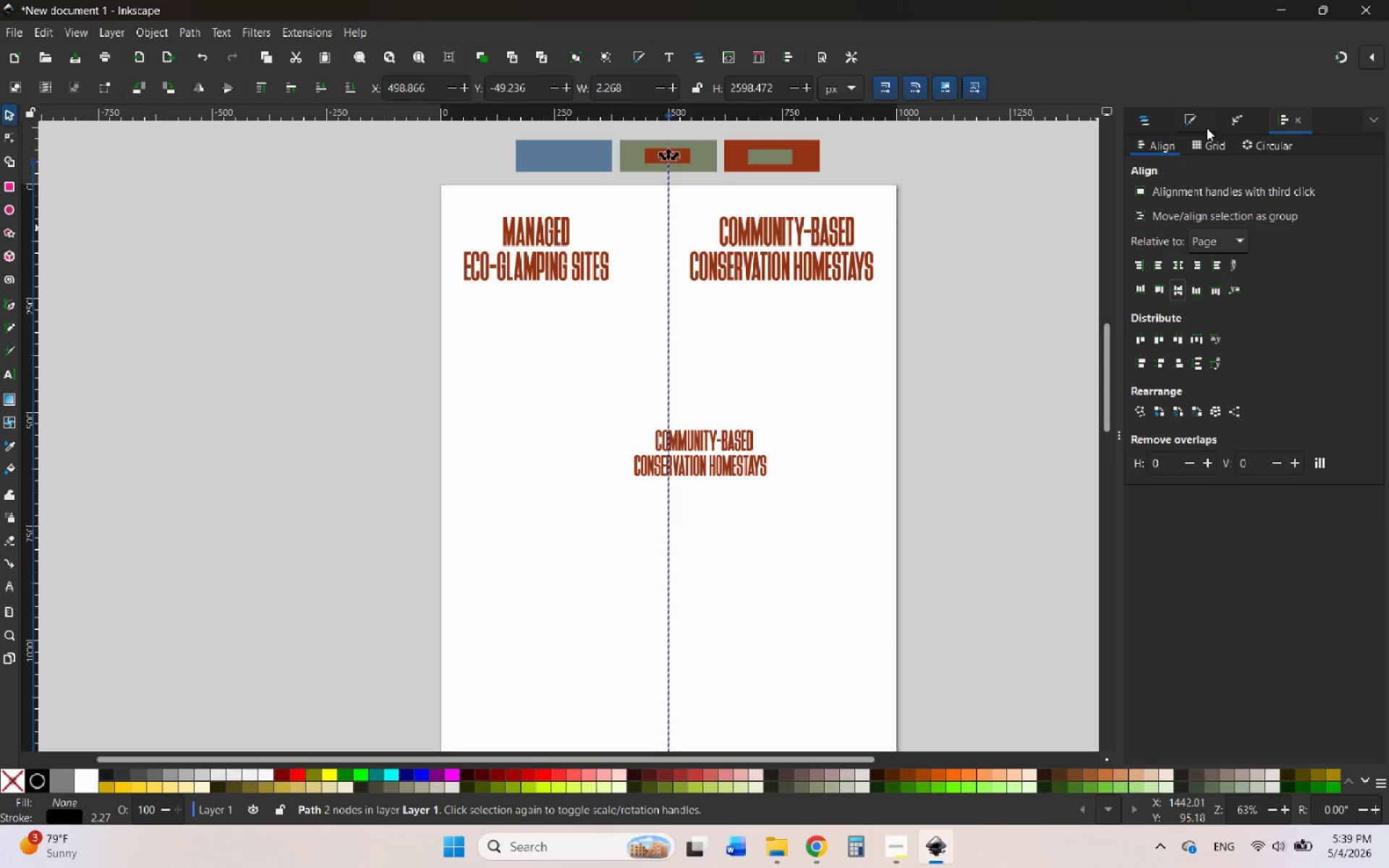 
left_click([1150, 122])
 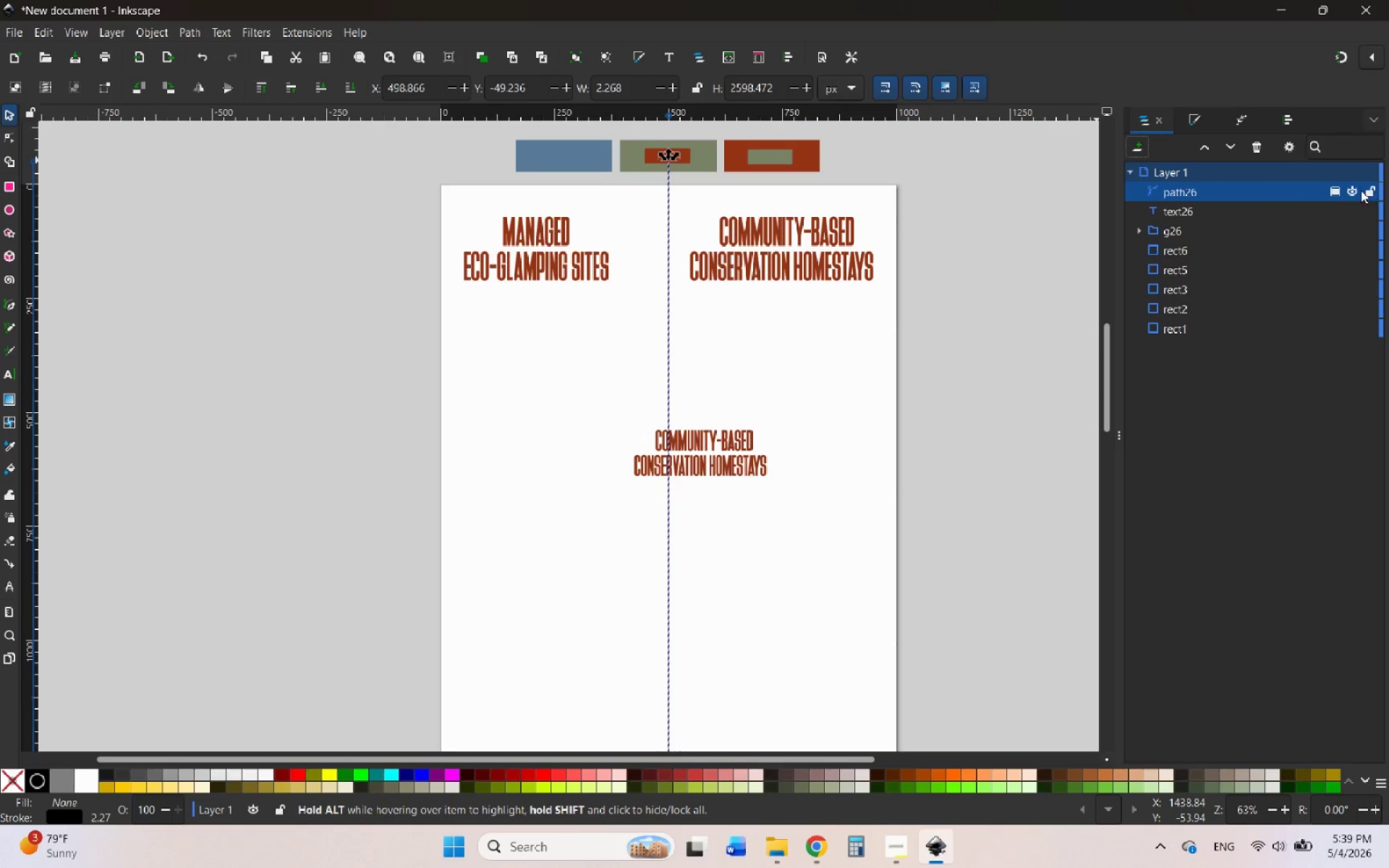 
left_click([1351, 190])
 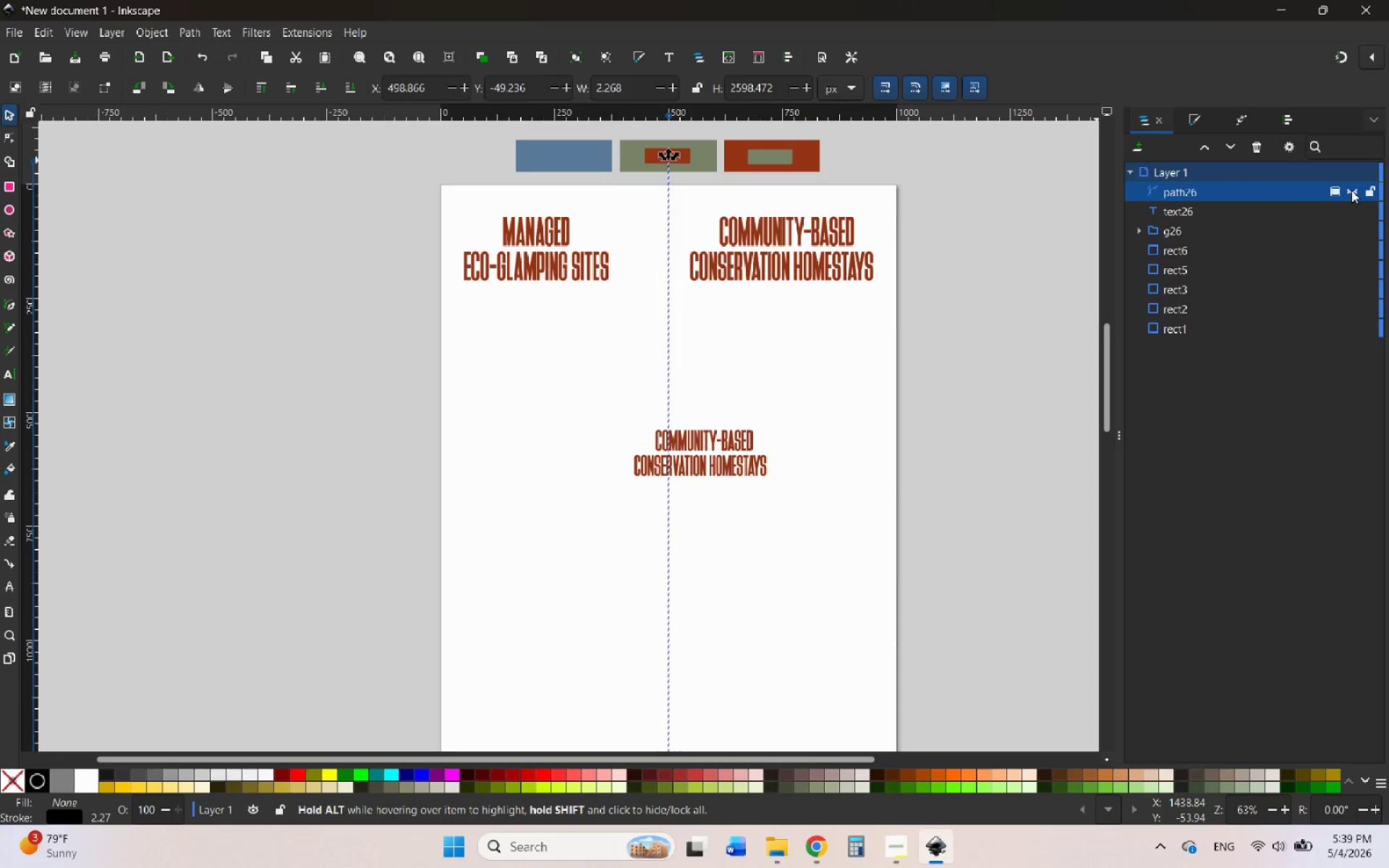 
left_click([1351, 190])
 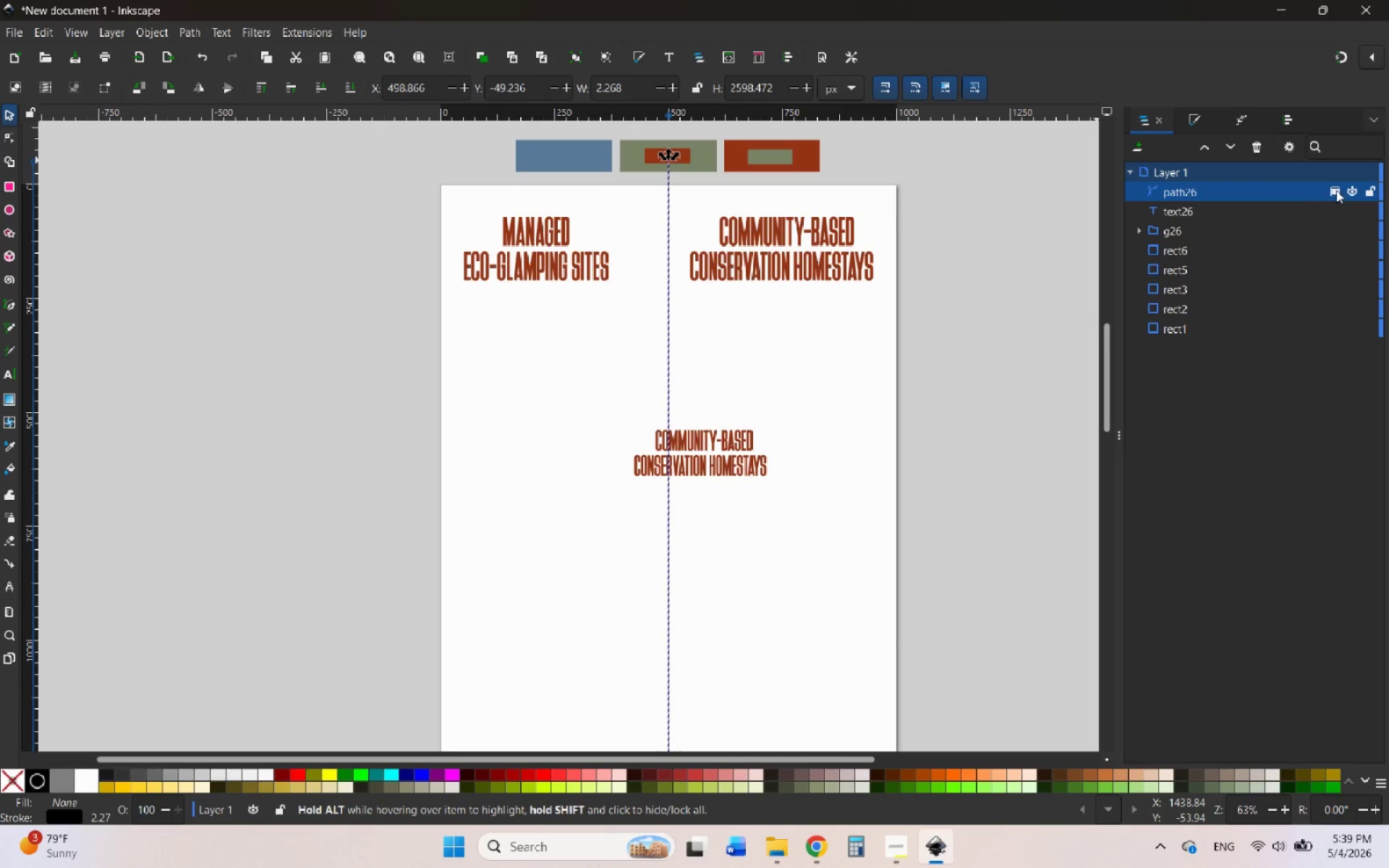 
left_click([1336, 190])
 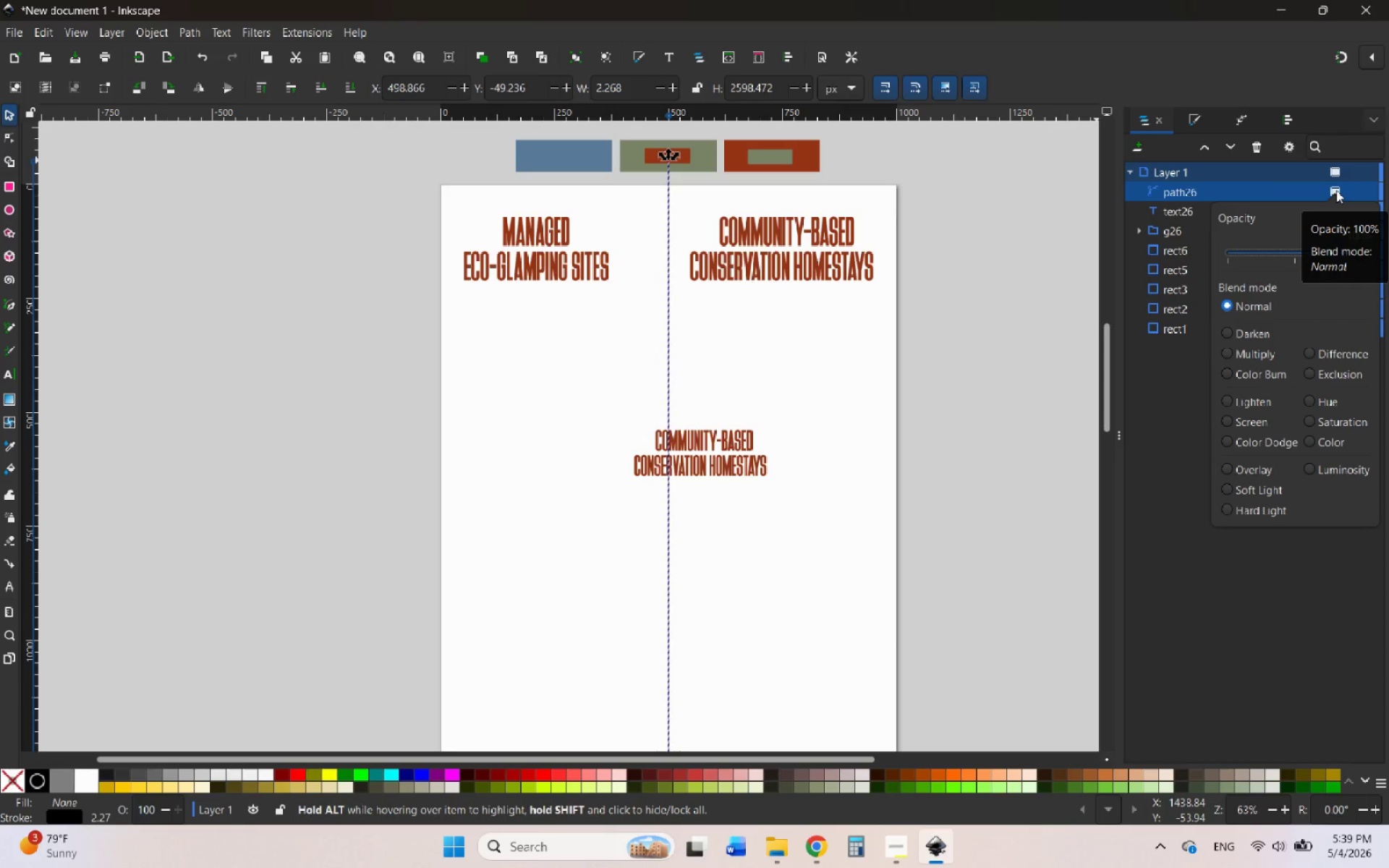 
left_click([1336, 190])
 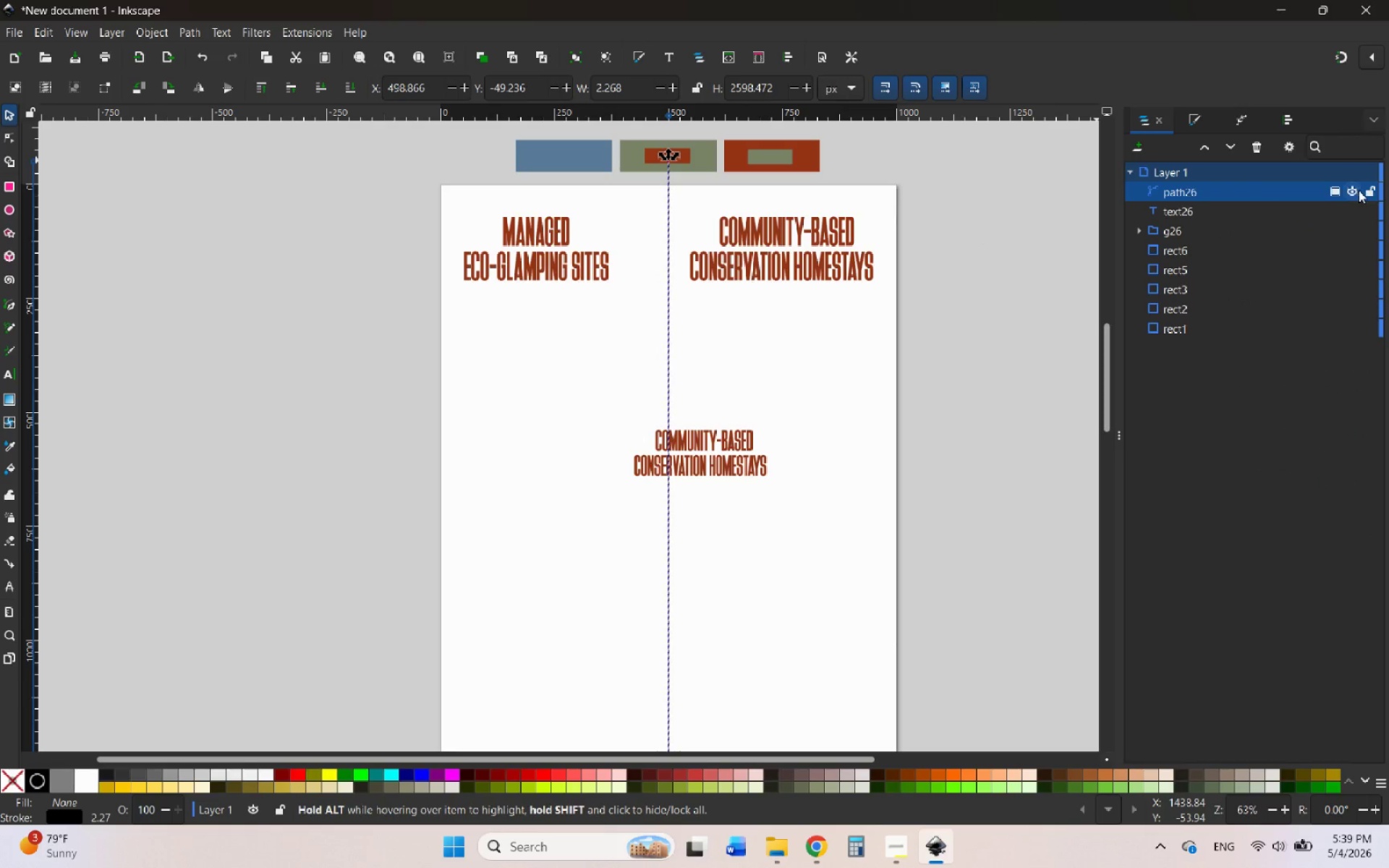 
left_click([1337, 188])
 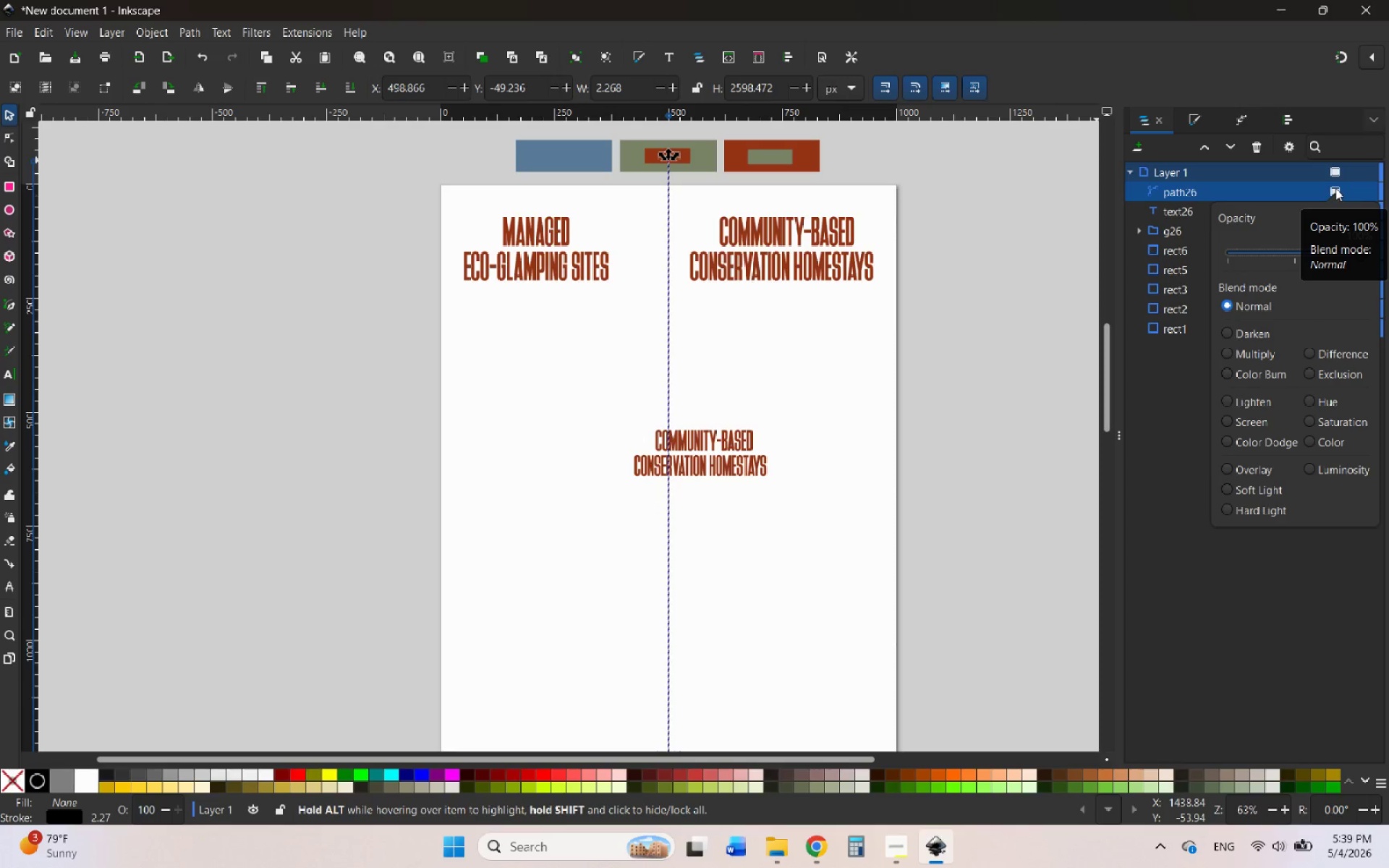 
left_click([1335, 188])
 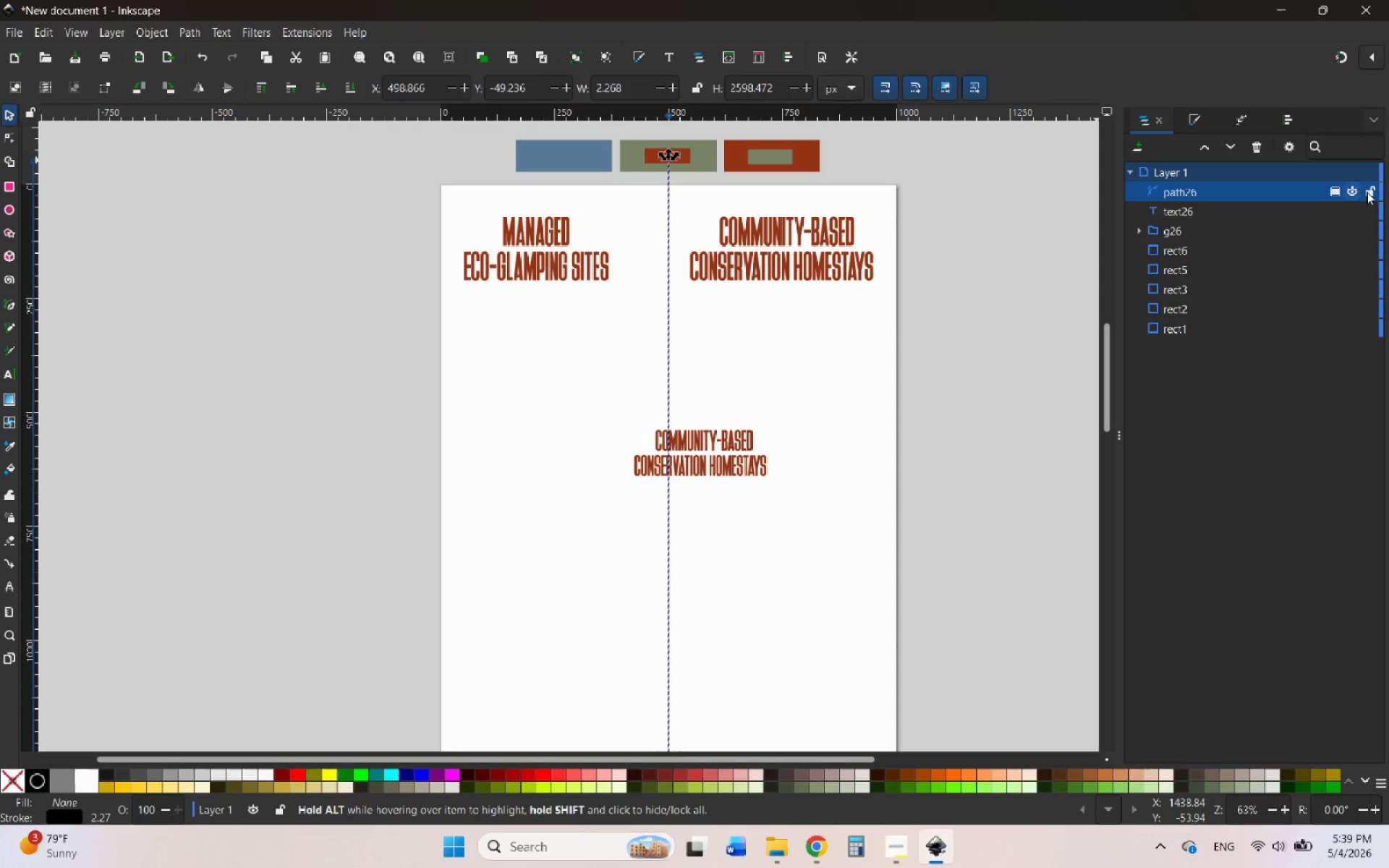 
left_click([1372, 190])
 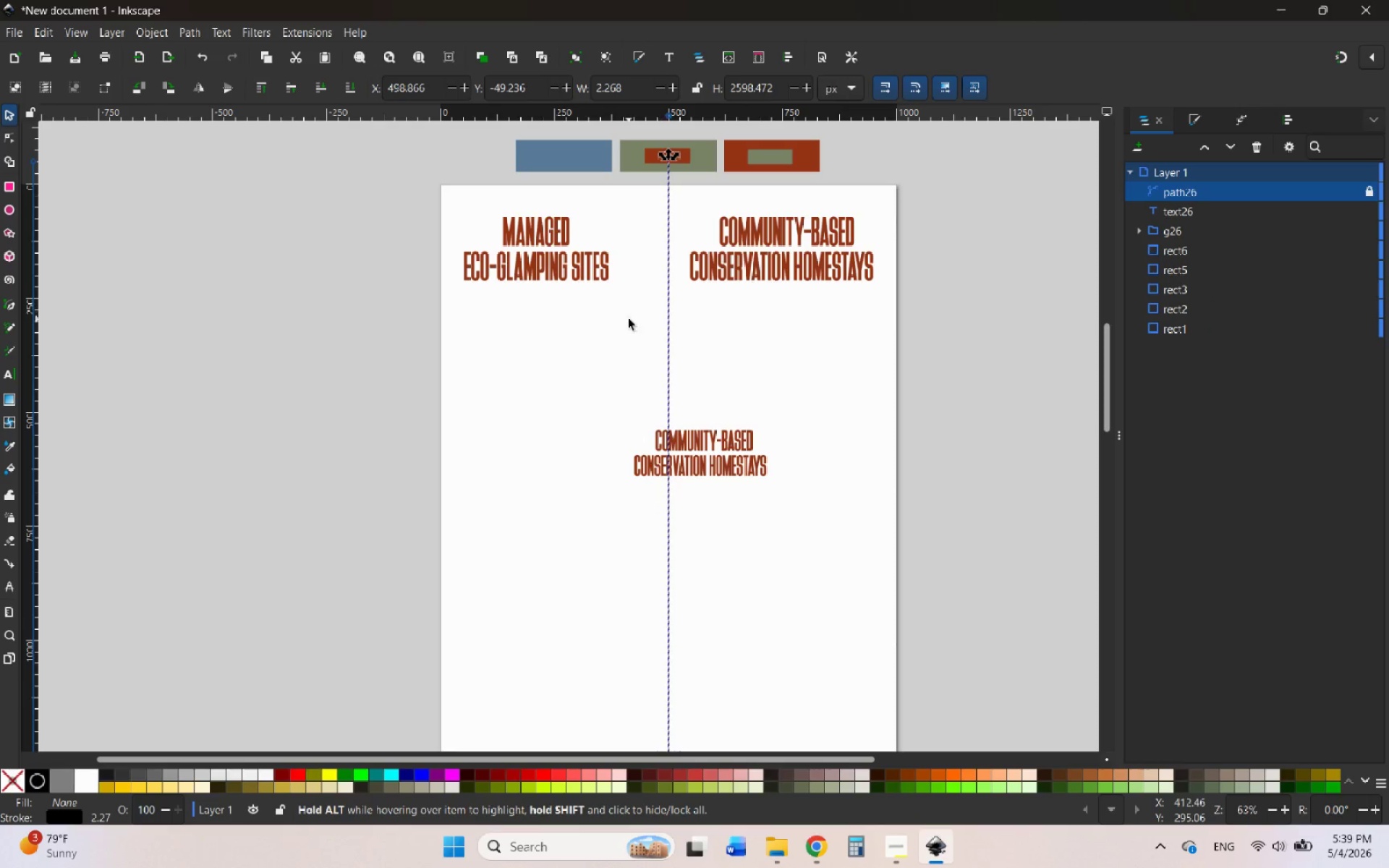 
left_click([629, 319])
 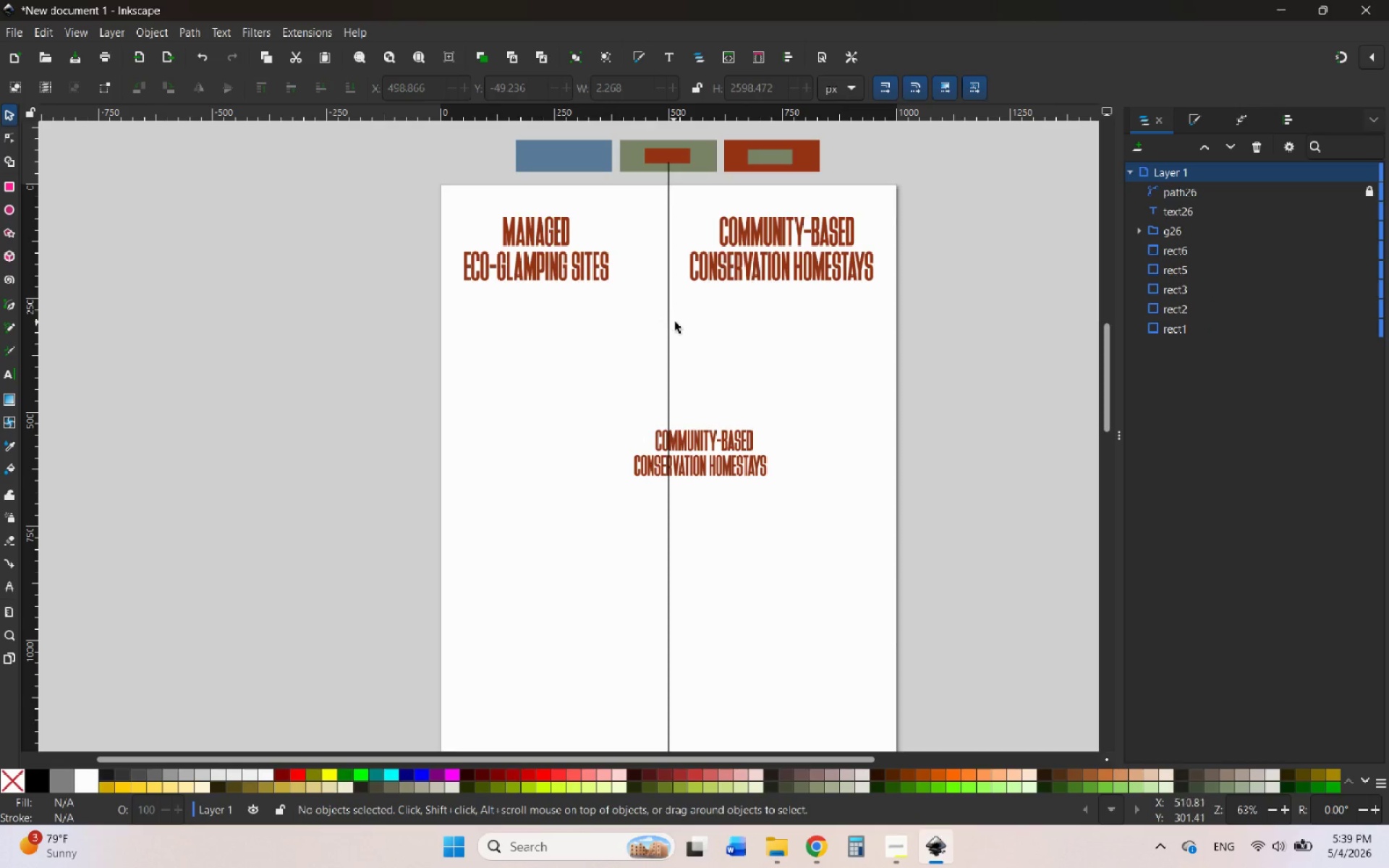 
left_click_drag(start_coordinate=[679, 324], to_coordinate=[643, 317])
 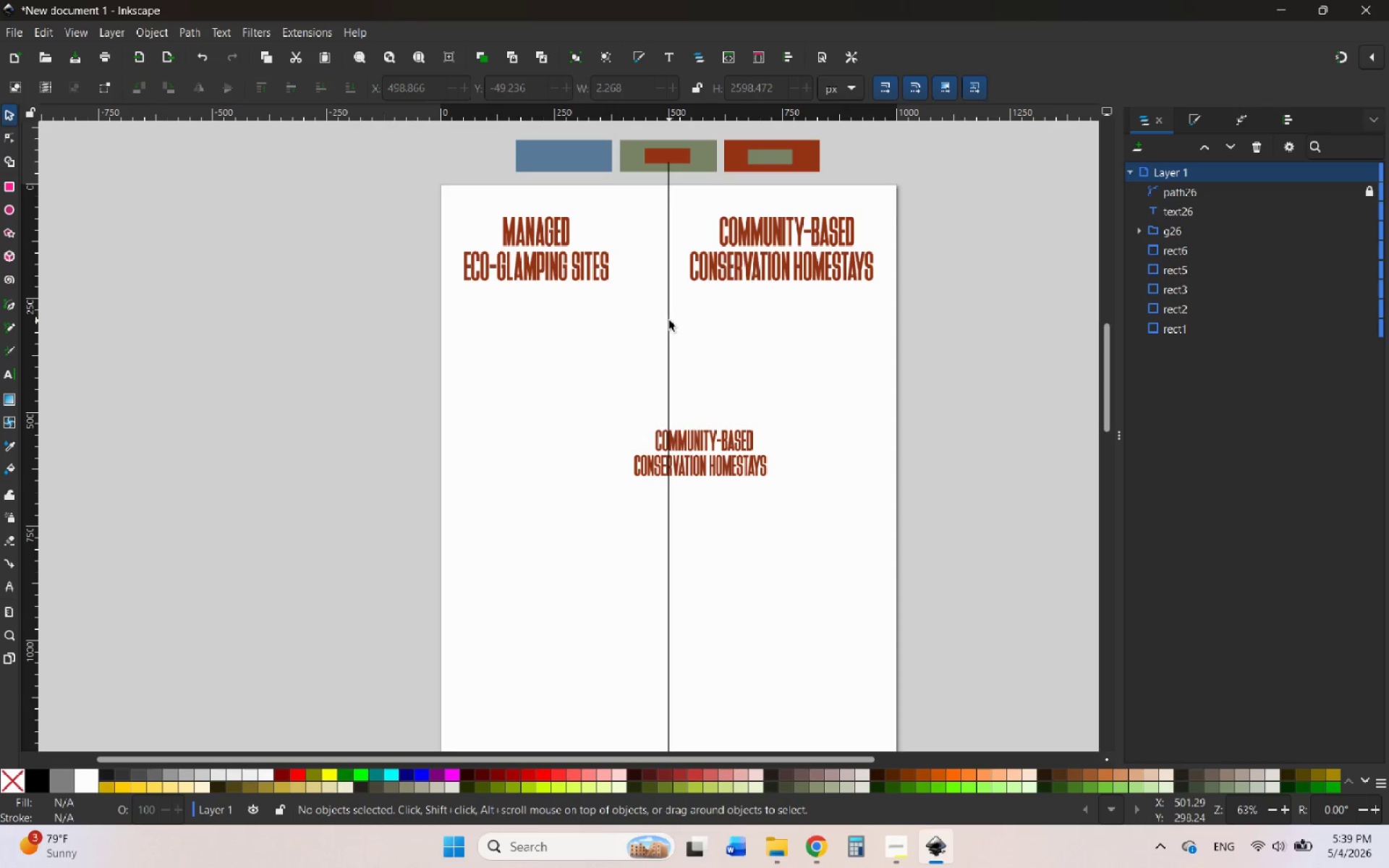 
left_click([669, 320])
 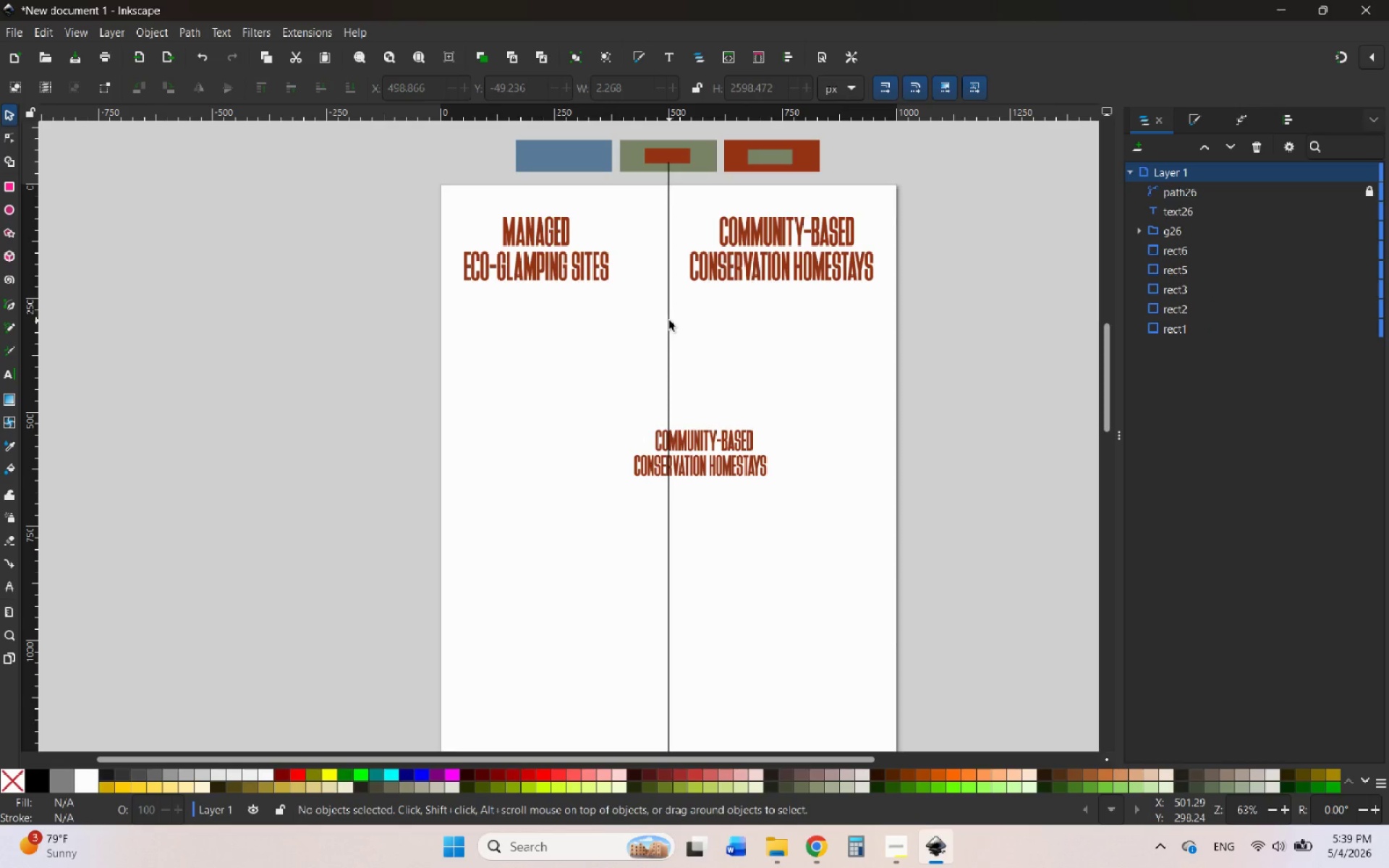 
left_click([669, 320])
 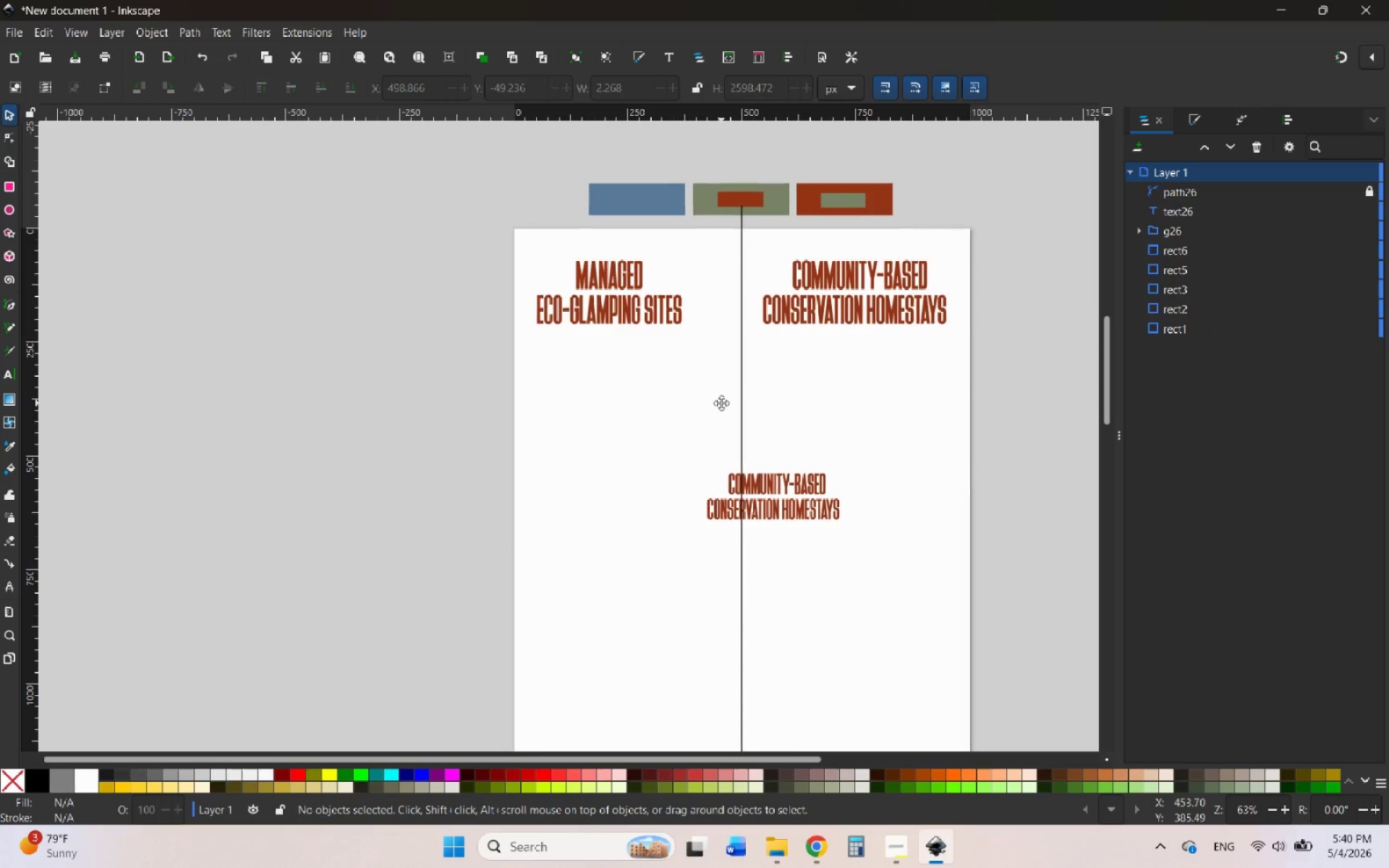 
left_click([791, 515])
 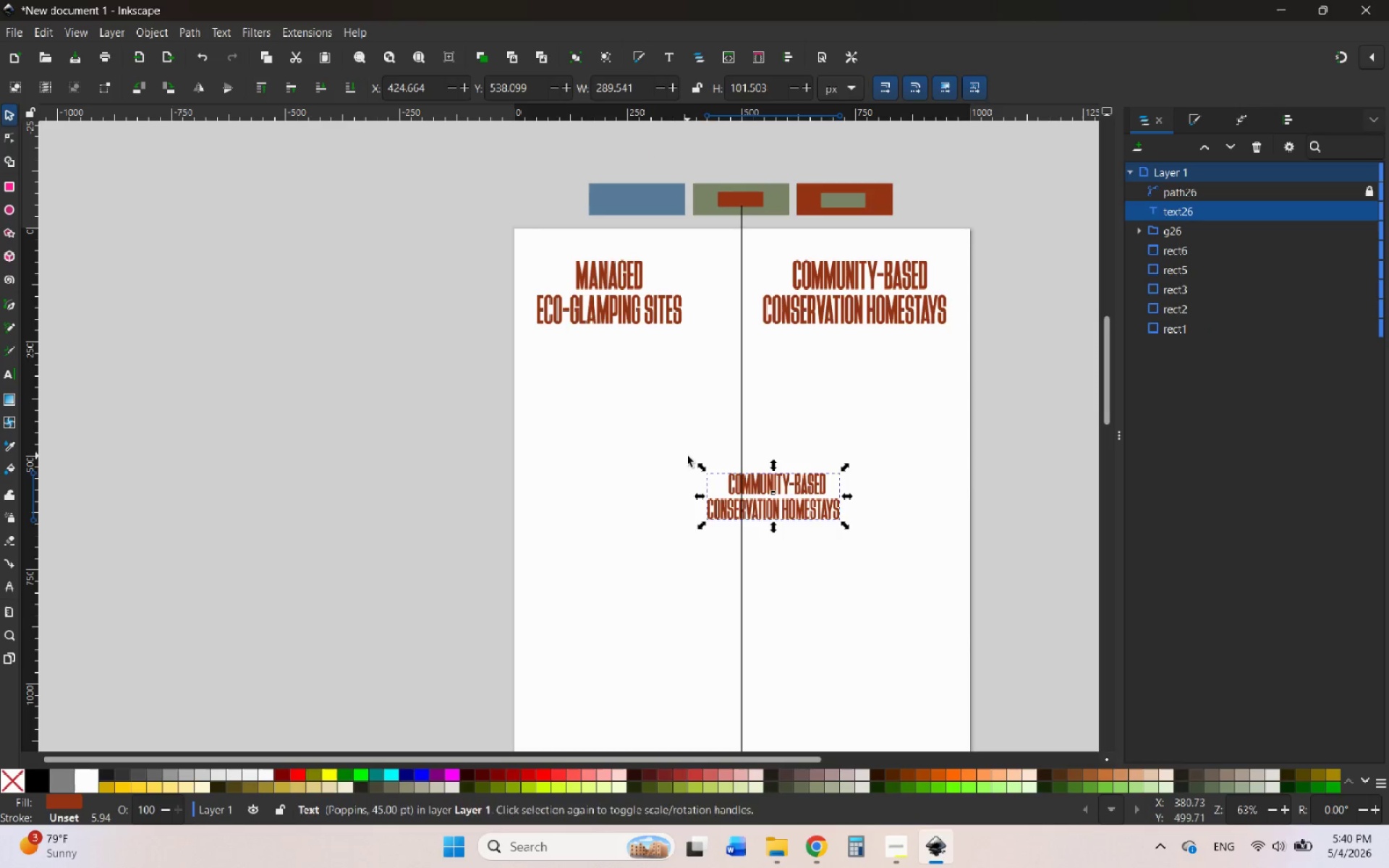 
double_click([764, 495])
 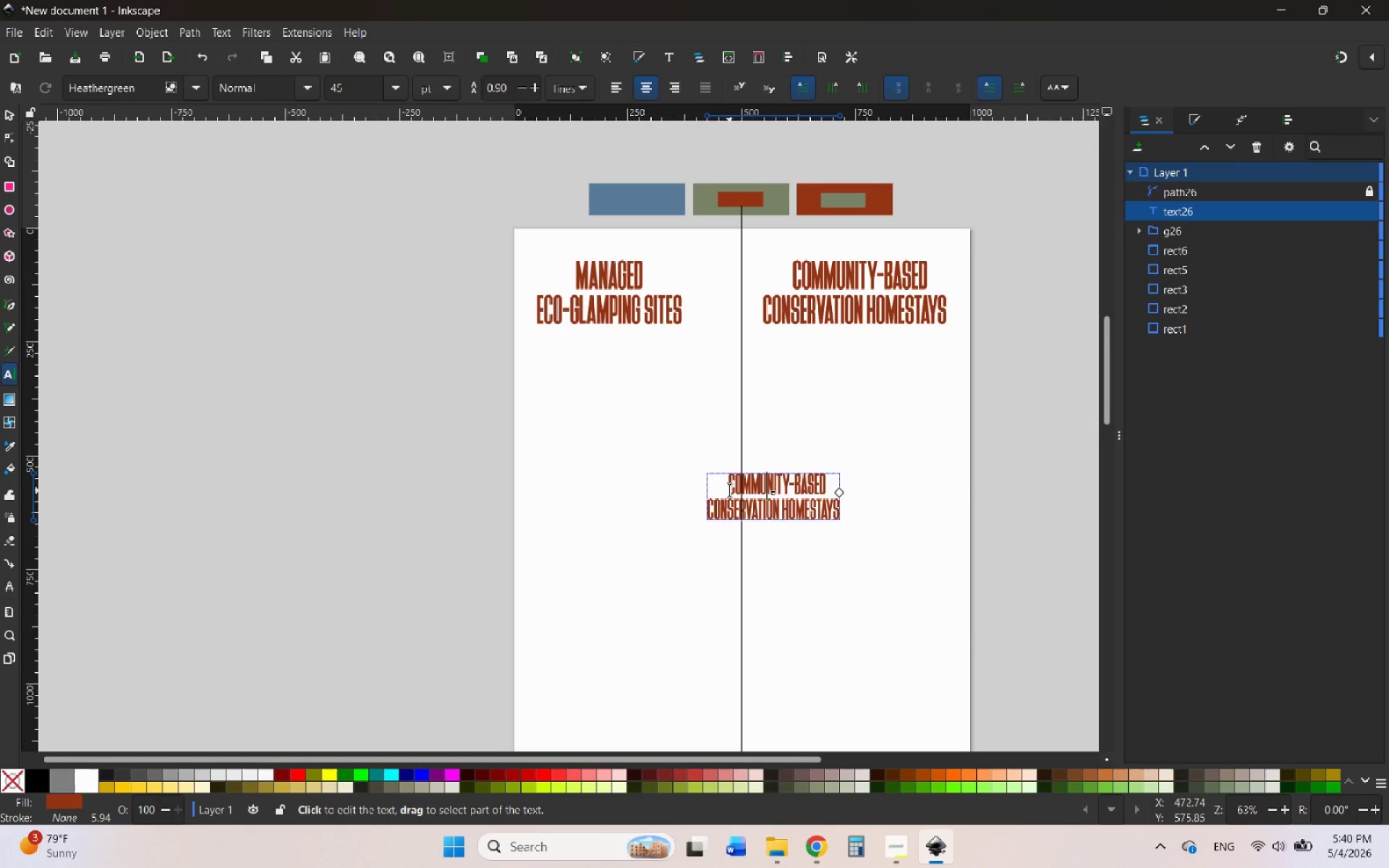 
left_click_drag(start_coordinate=[729, 490], to_coordinate=[892, 538])
 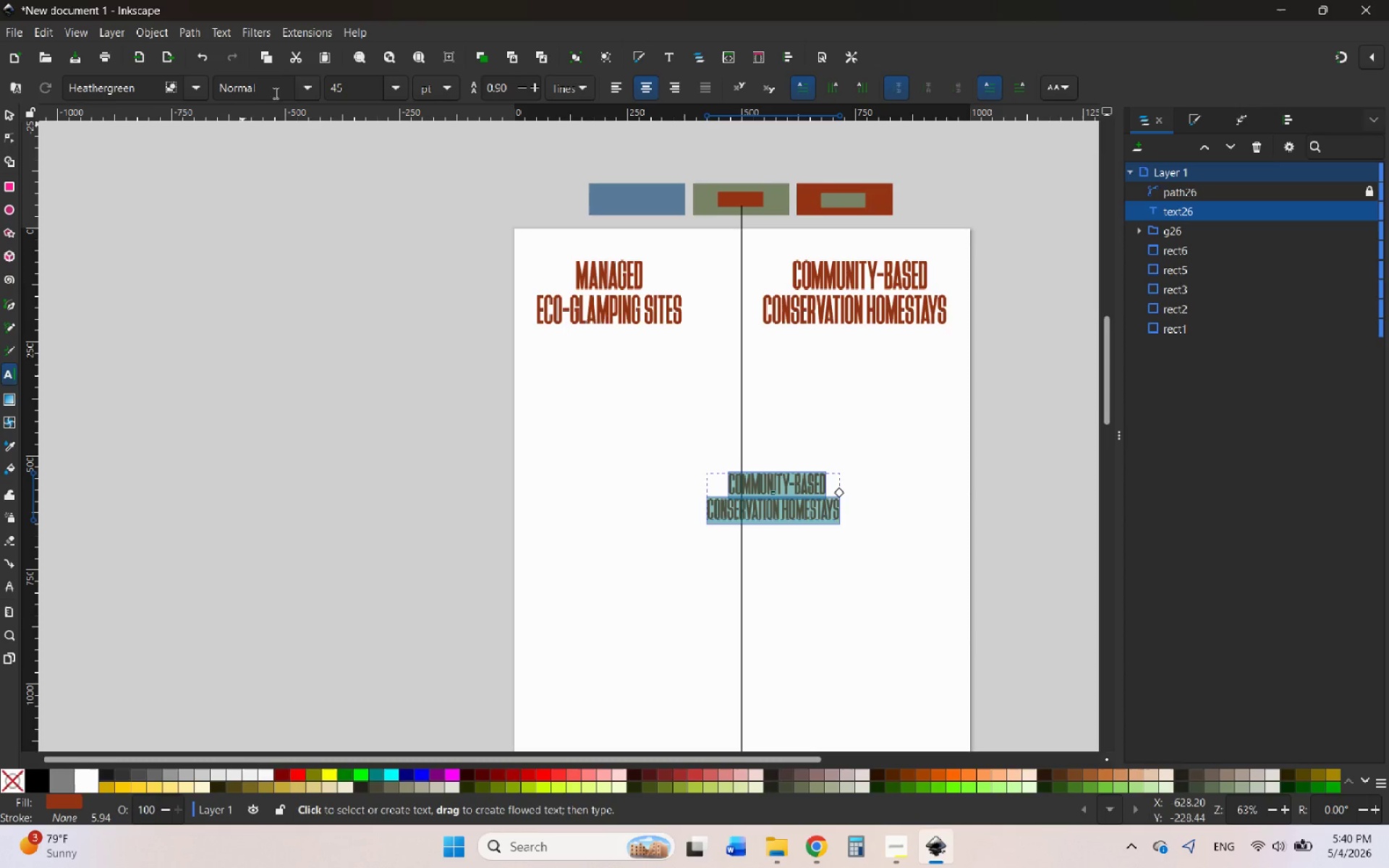 
left_click([307, 93])
 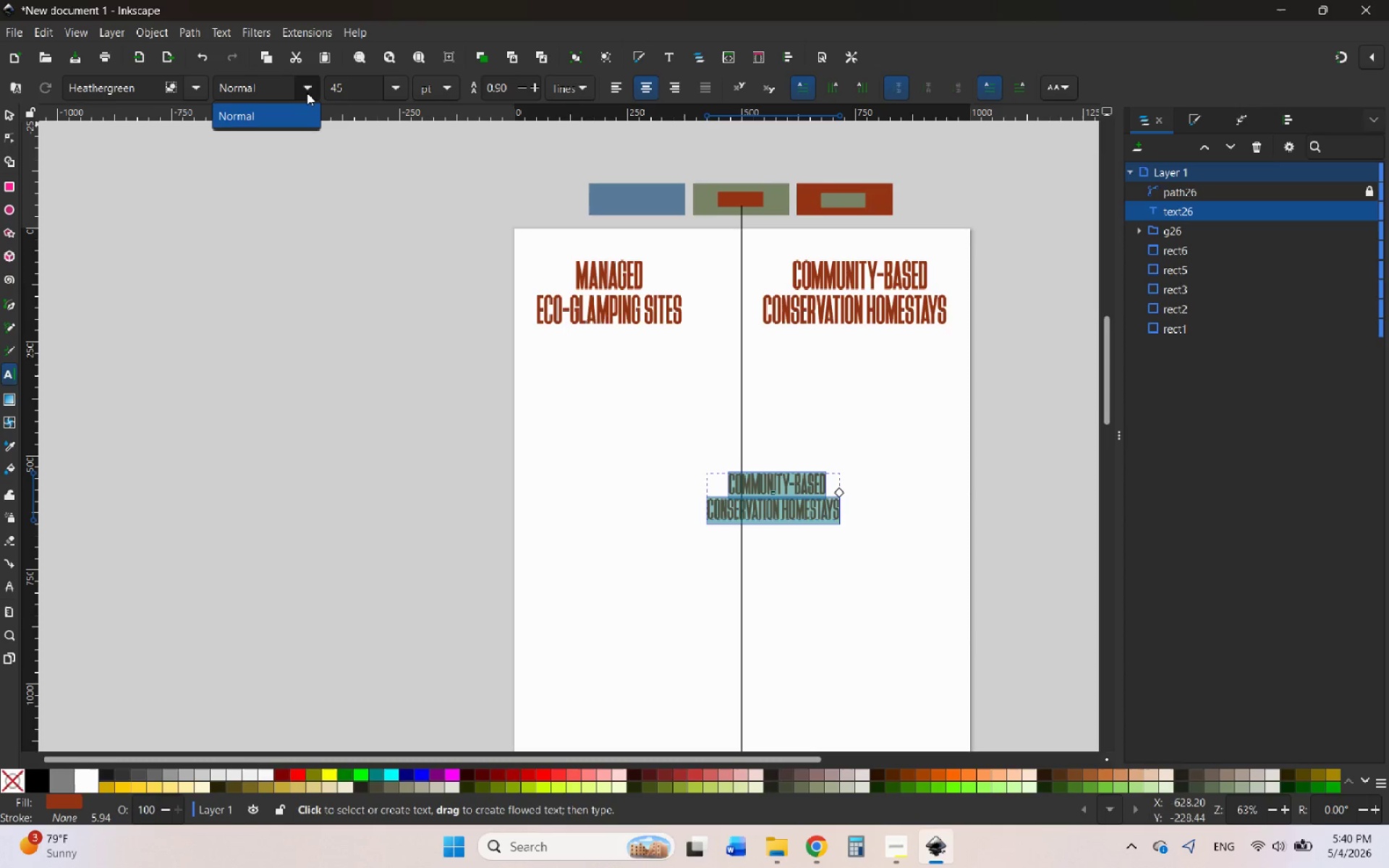 
left_click([307, 93])
 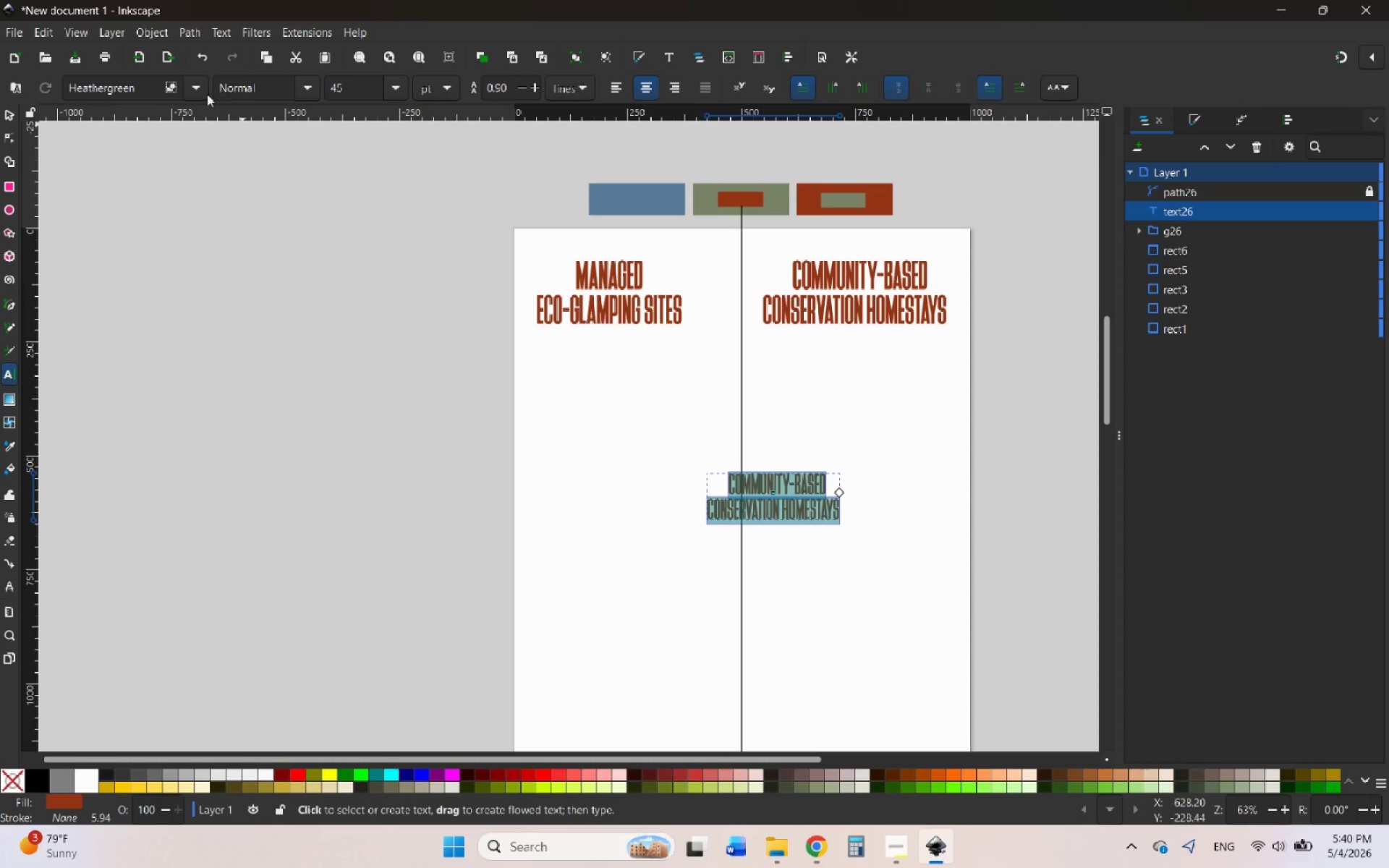 
left_click([192, 94])
 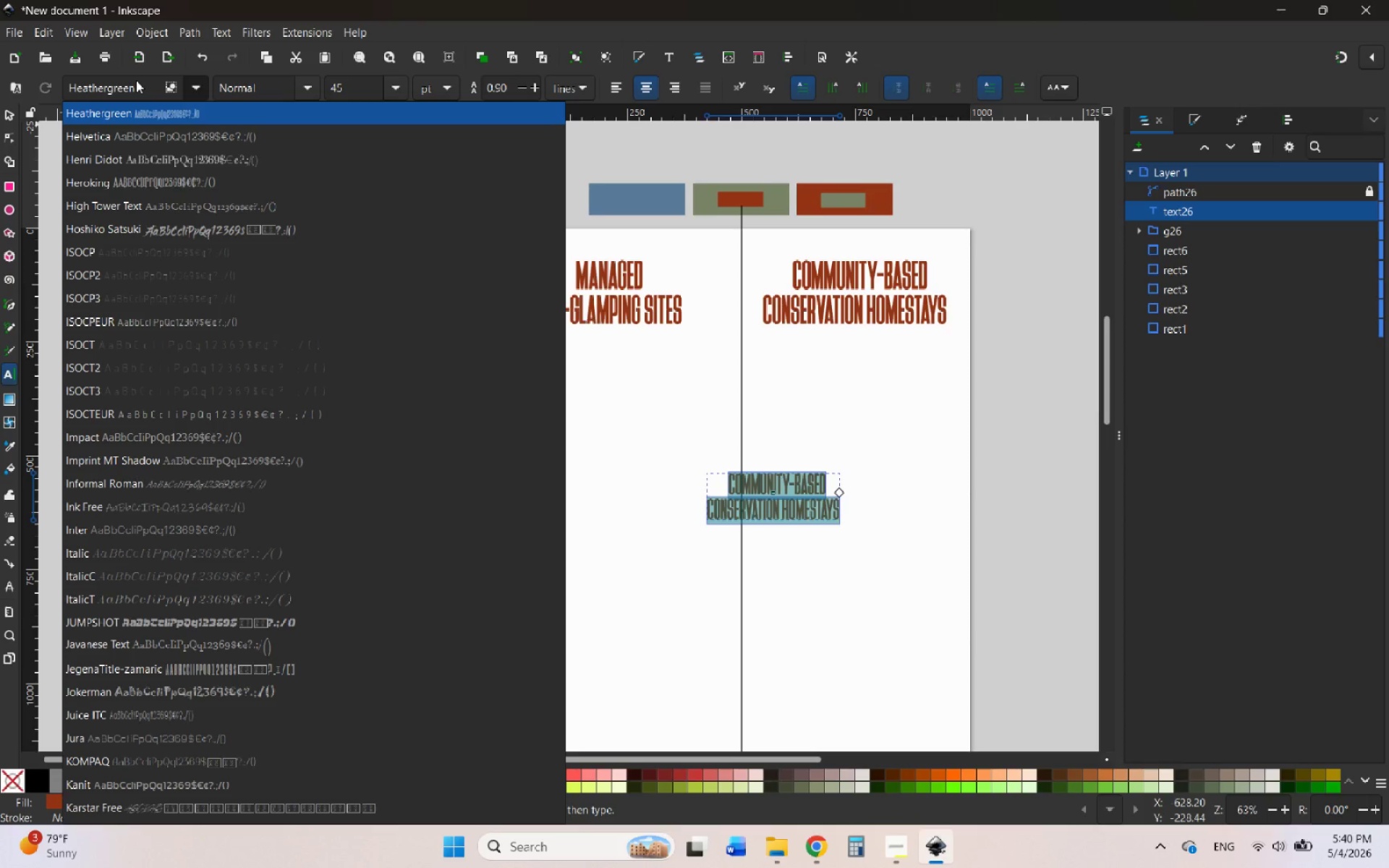 
wait(5.66)
 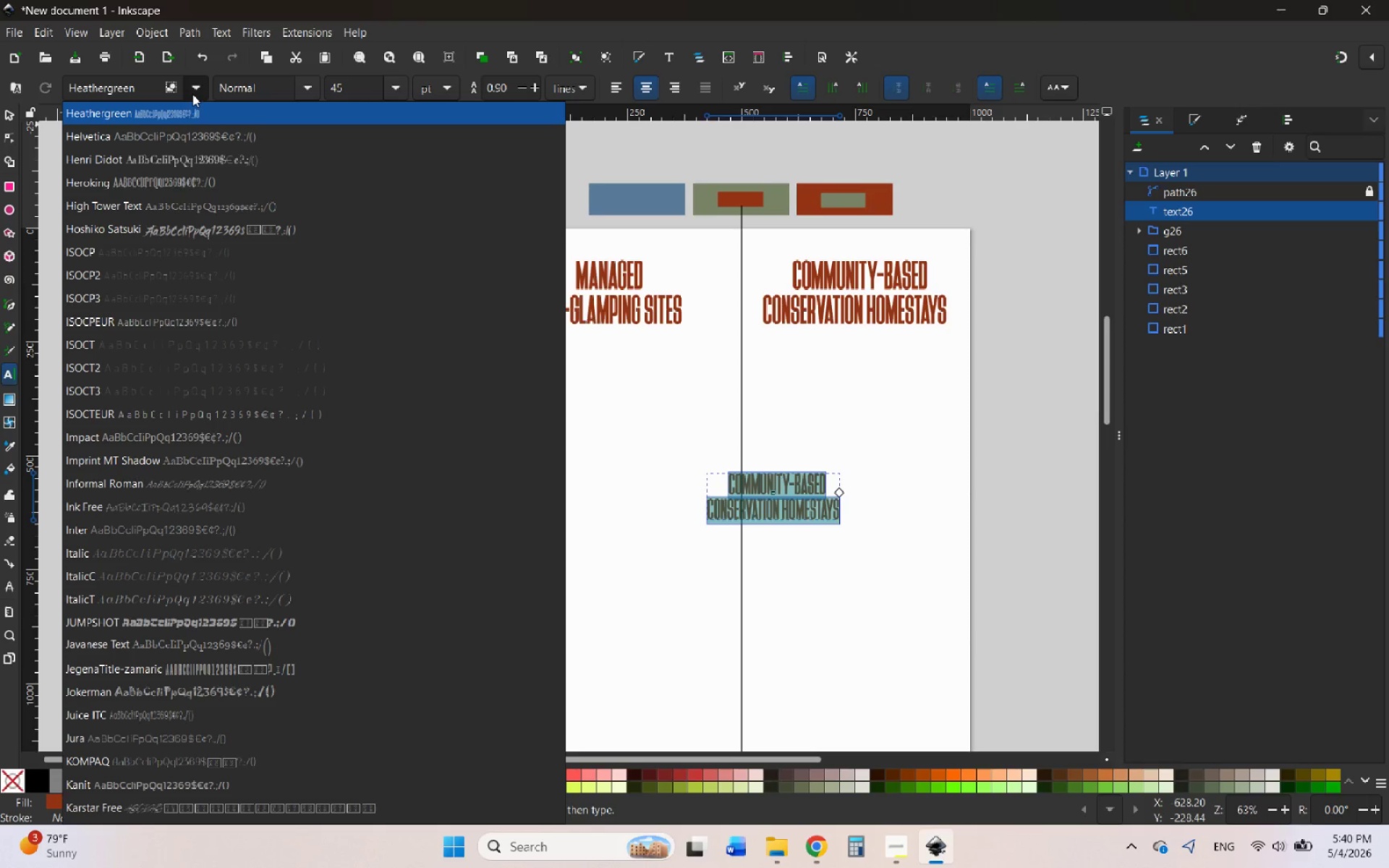 
left_click([140, 88])
 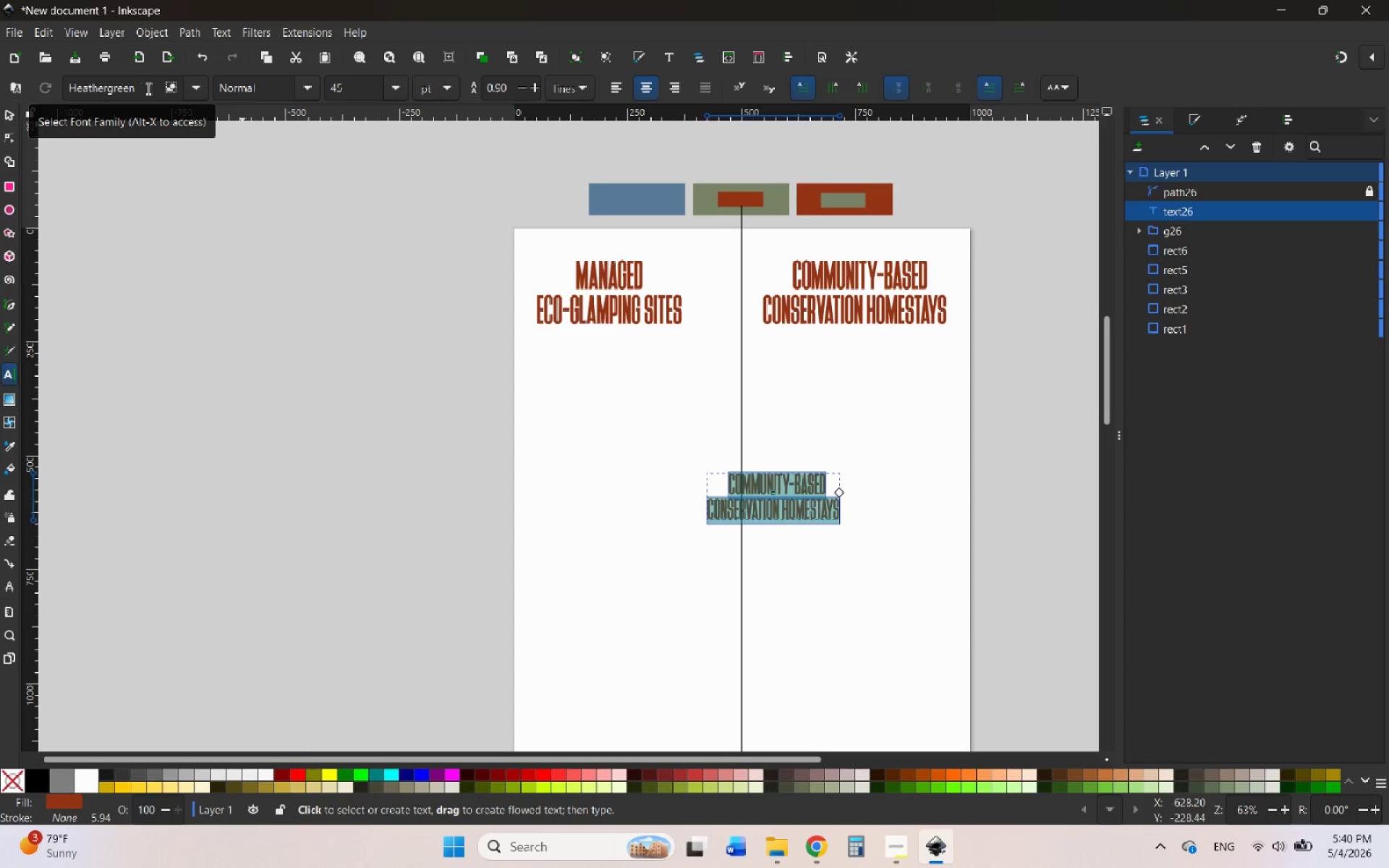 
left_click_drag(start_coordinate=[147, 88], to_coordinate=[45, 87])
 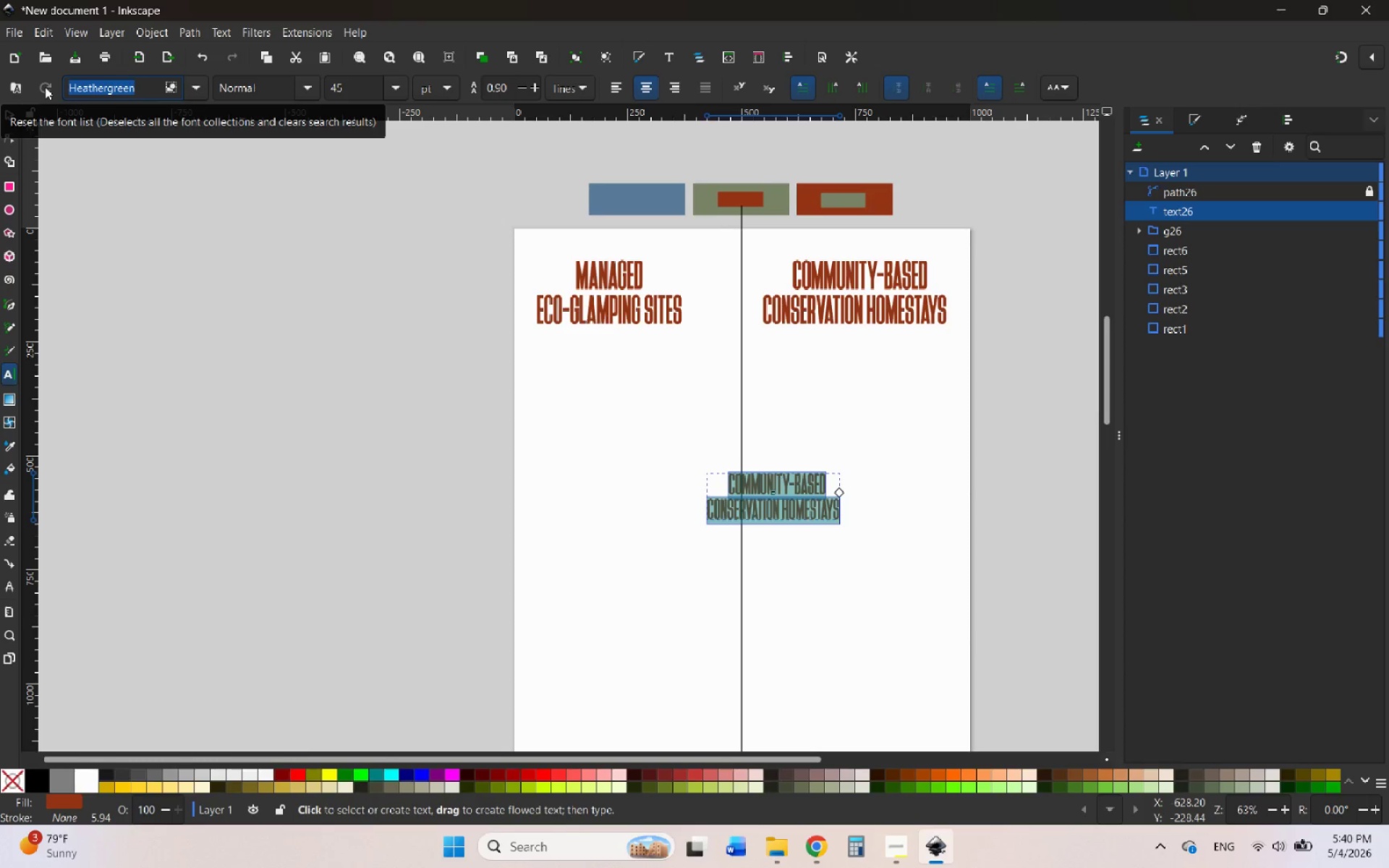 
type(pop)
 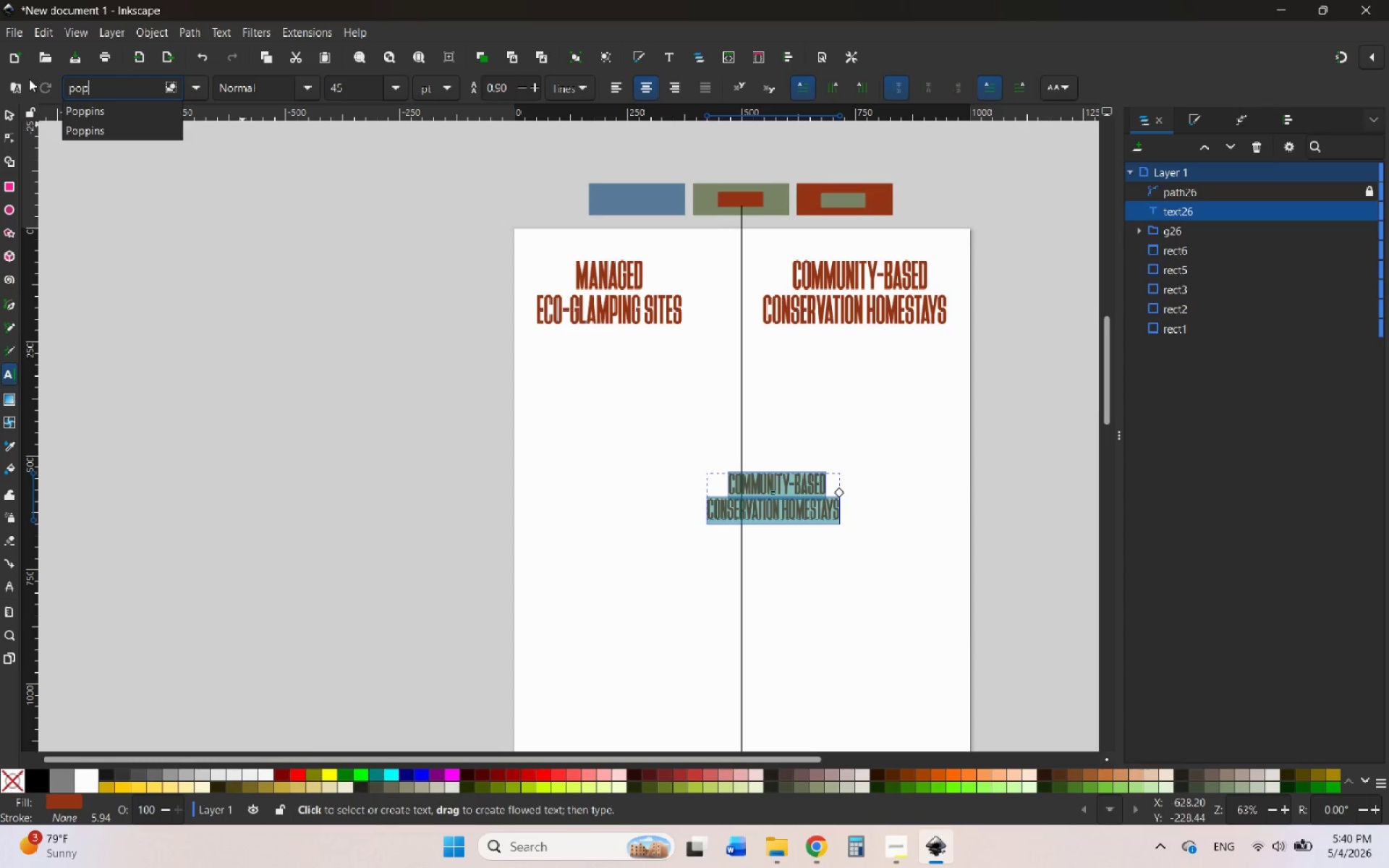 
left_click([112, 114])
 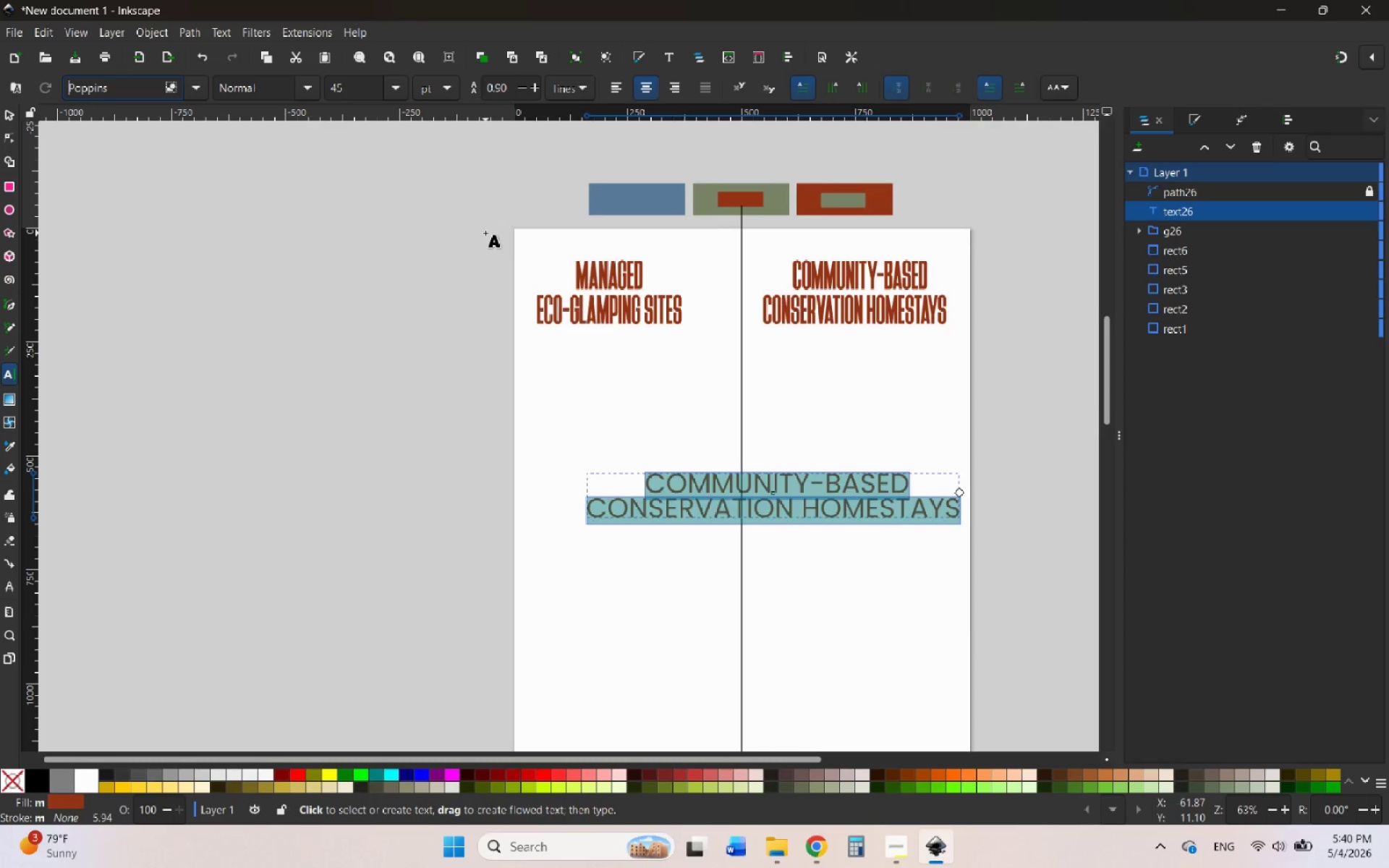 
left_click([313, 31])
 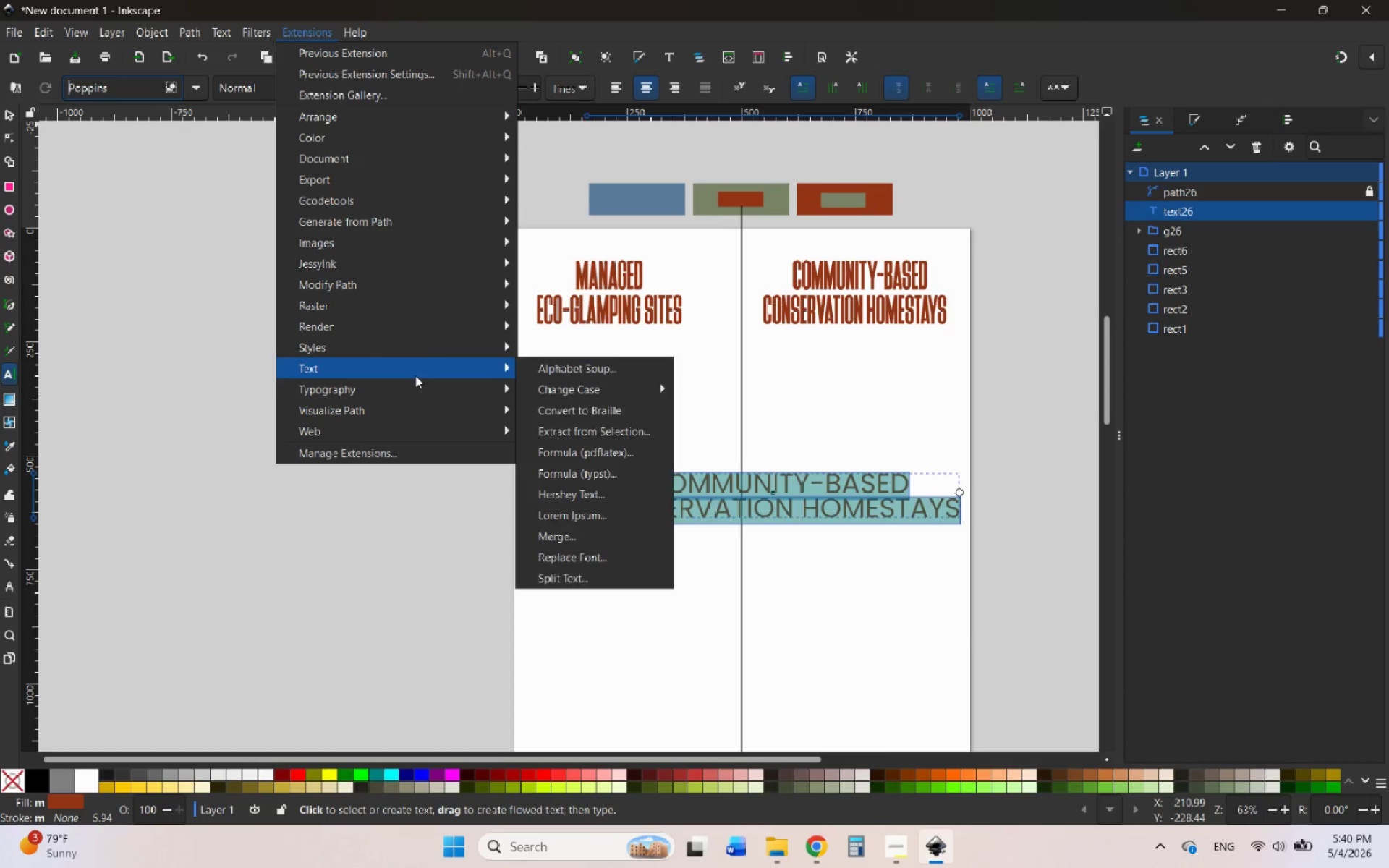 
left_click([604, 391])
 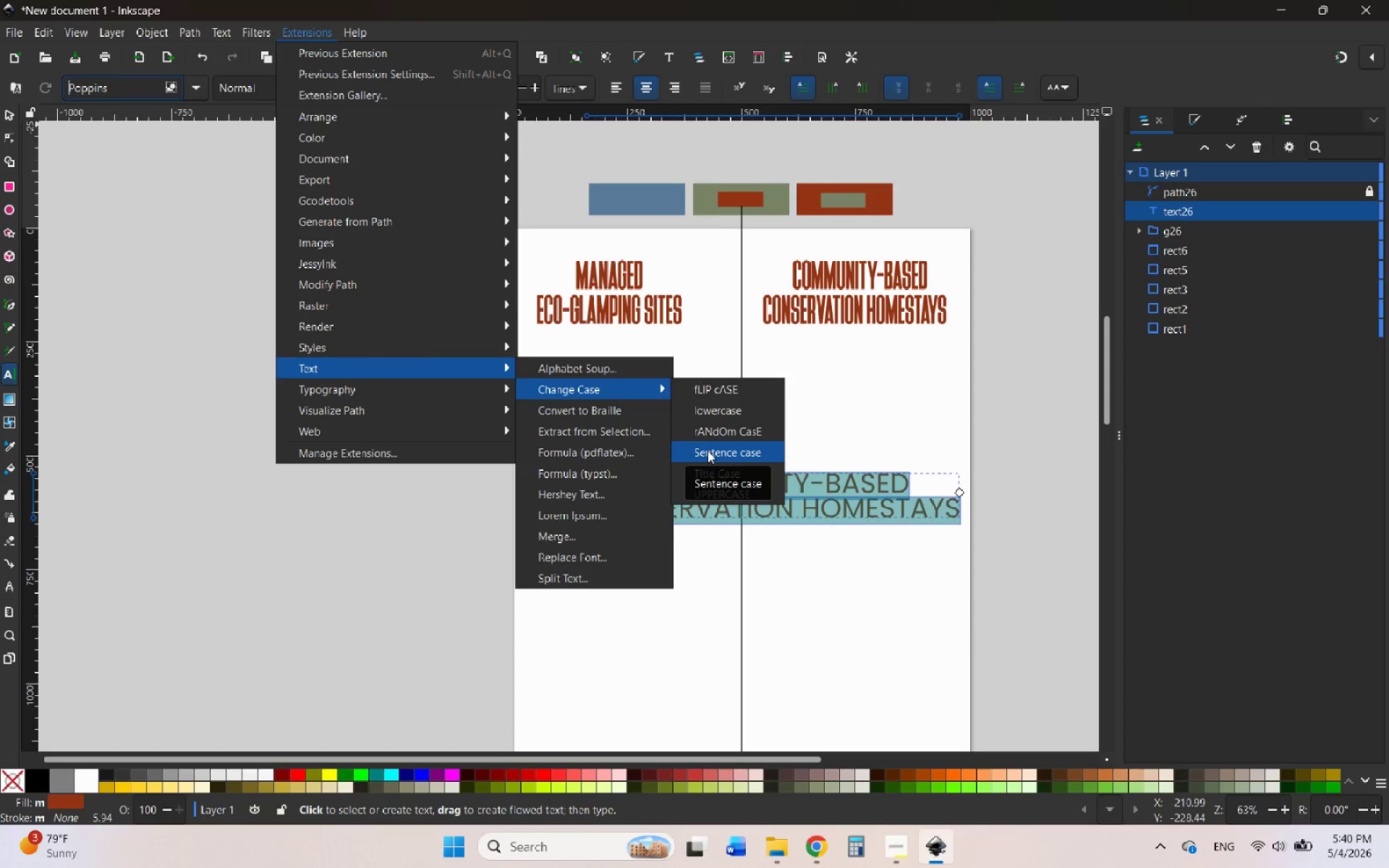 
wait(5.69)
 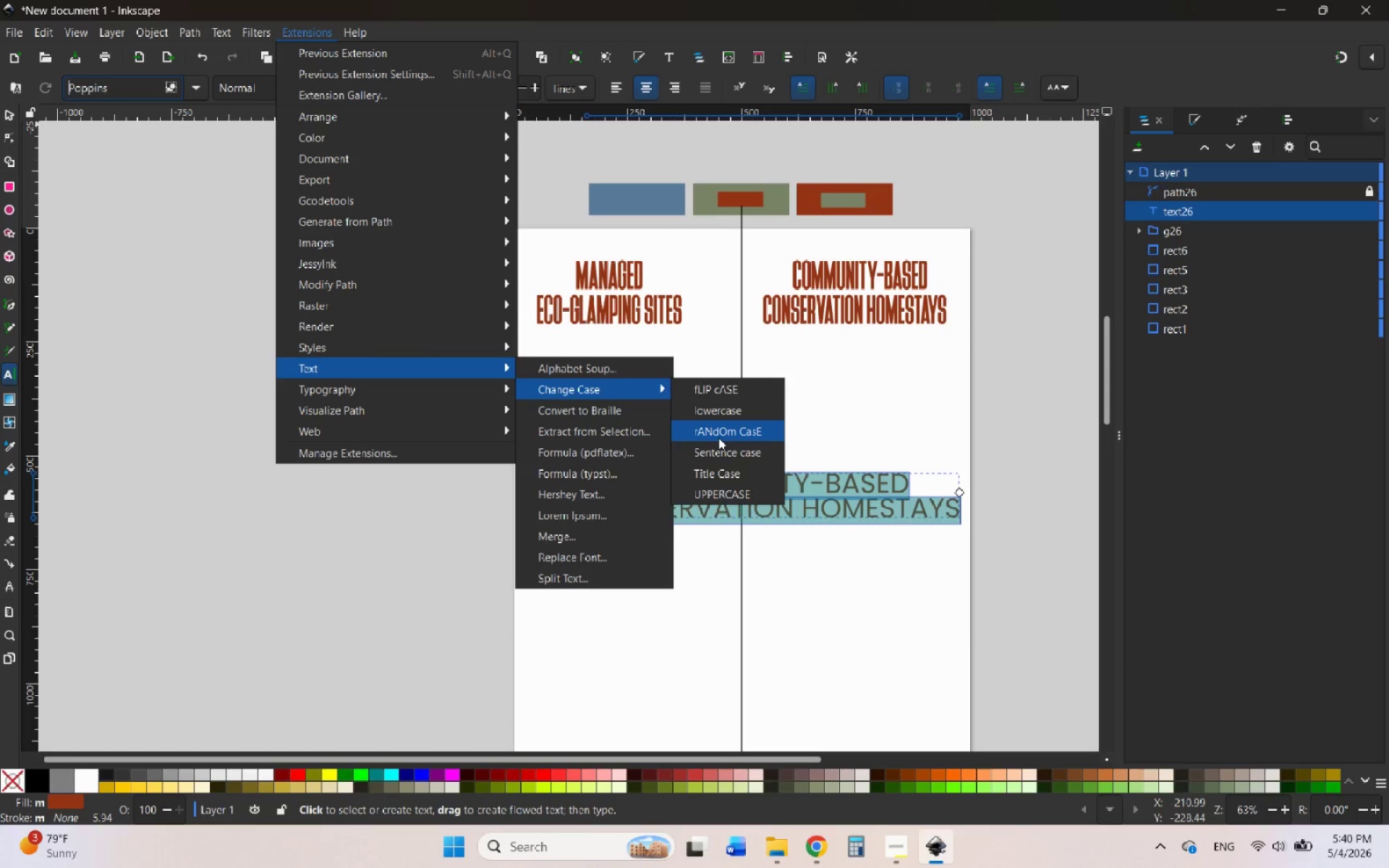 
left_click([730, 451])
 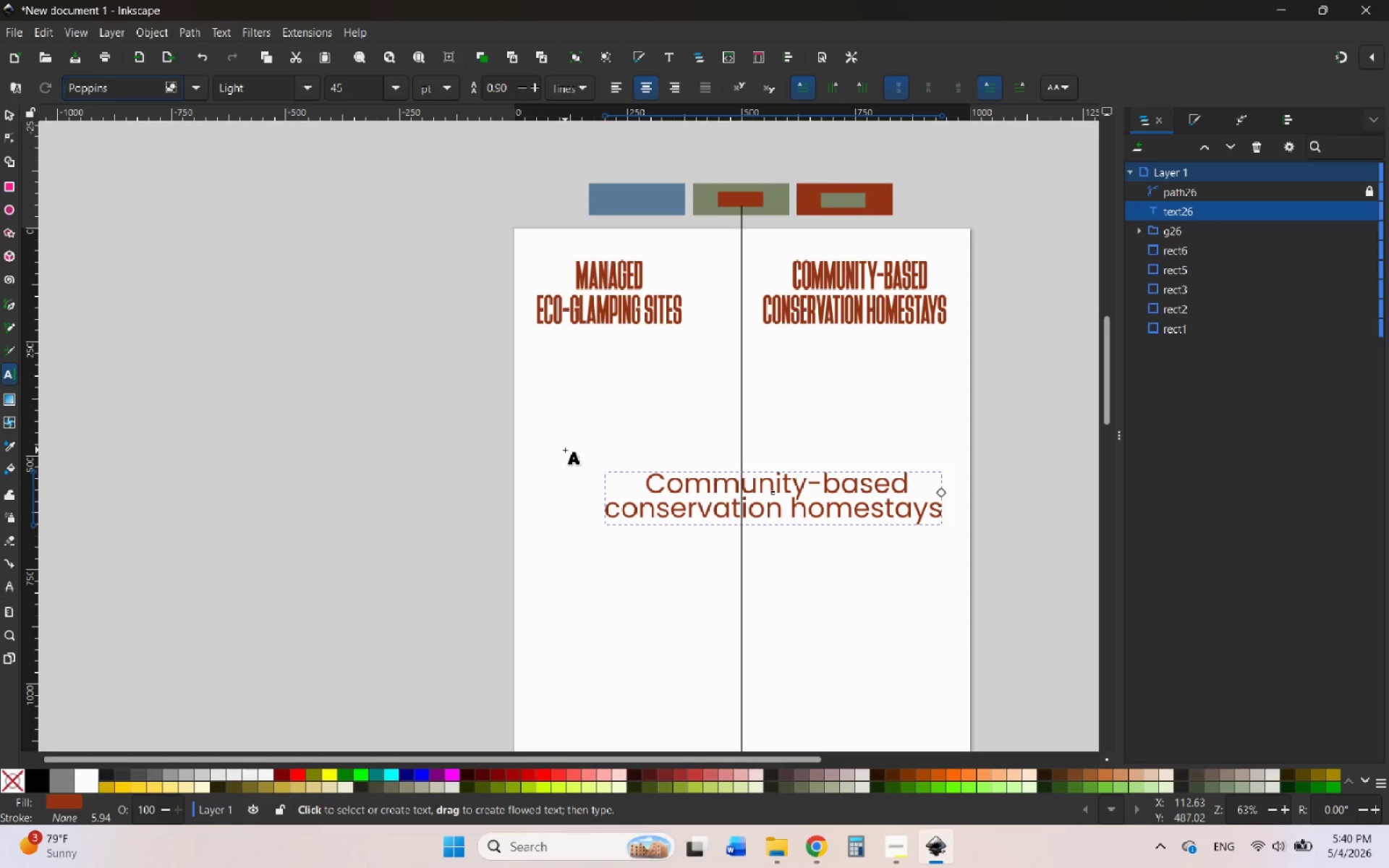 
wait(6.14)
 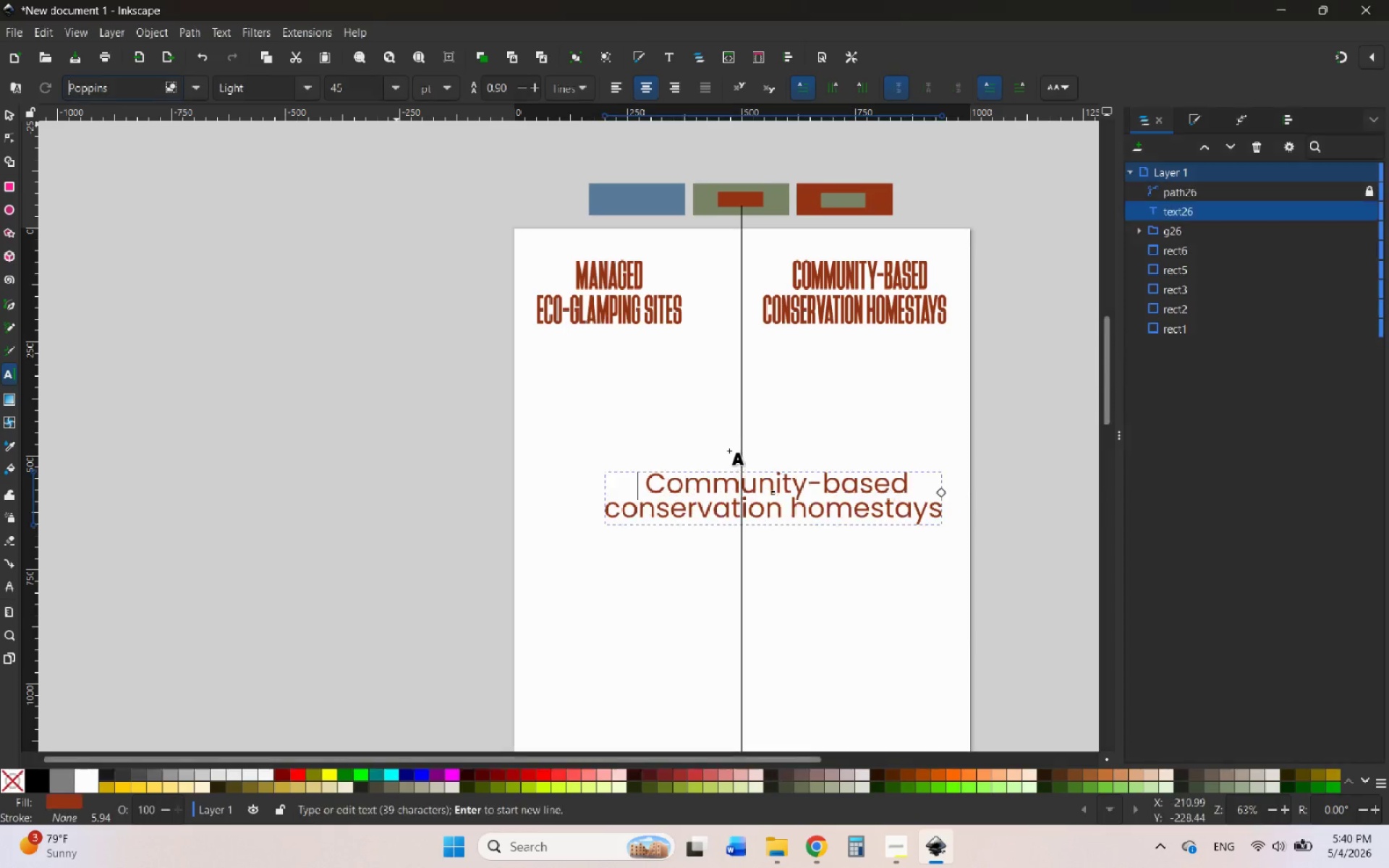 
left_click_drag(start_coordinate=[650, 488], to_coordinate=[620, 483])
 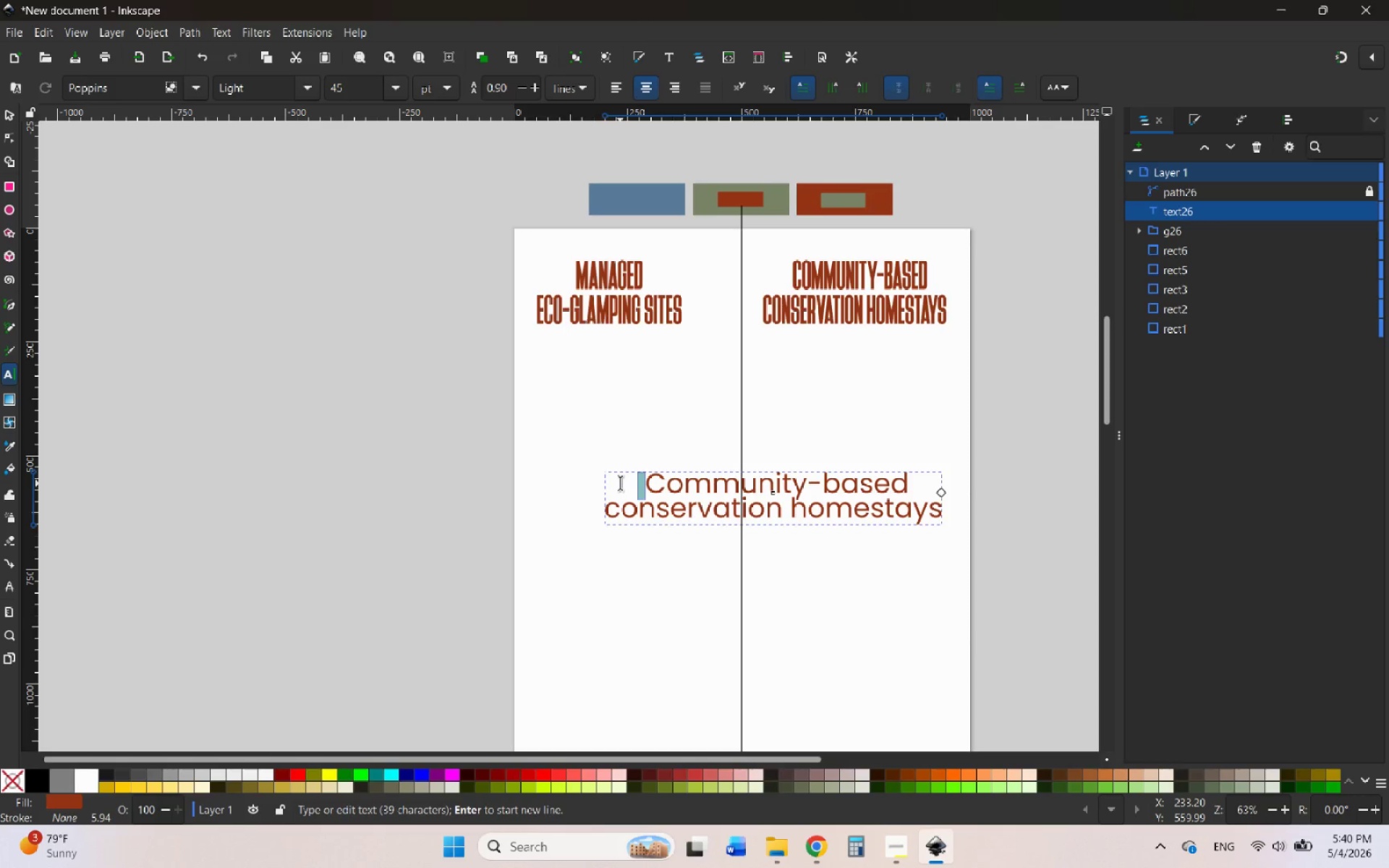 
hold_key(key=Backspace, duration=0.31)
 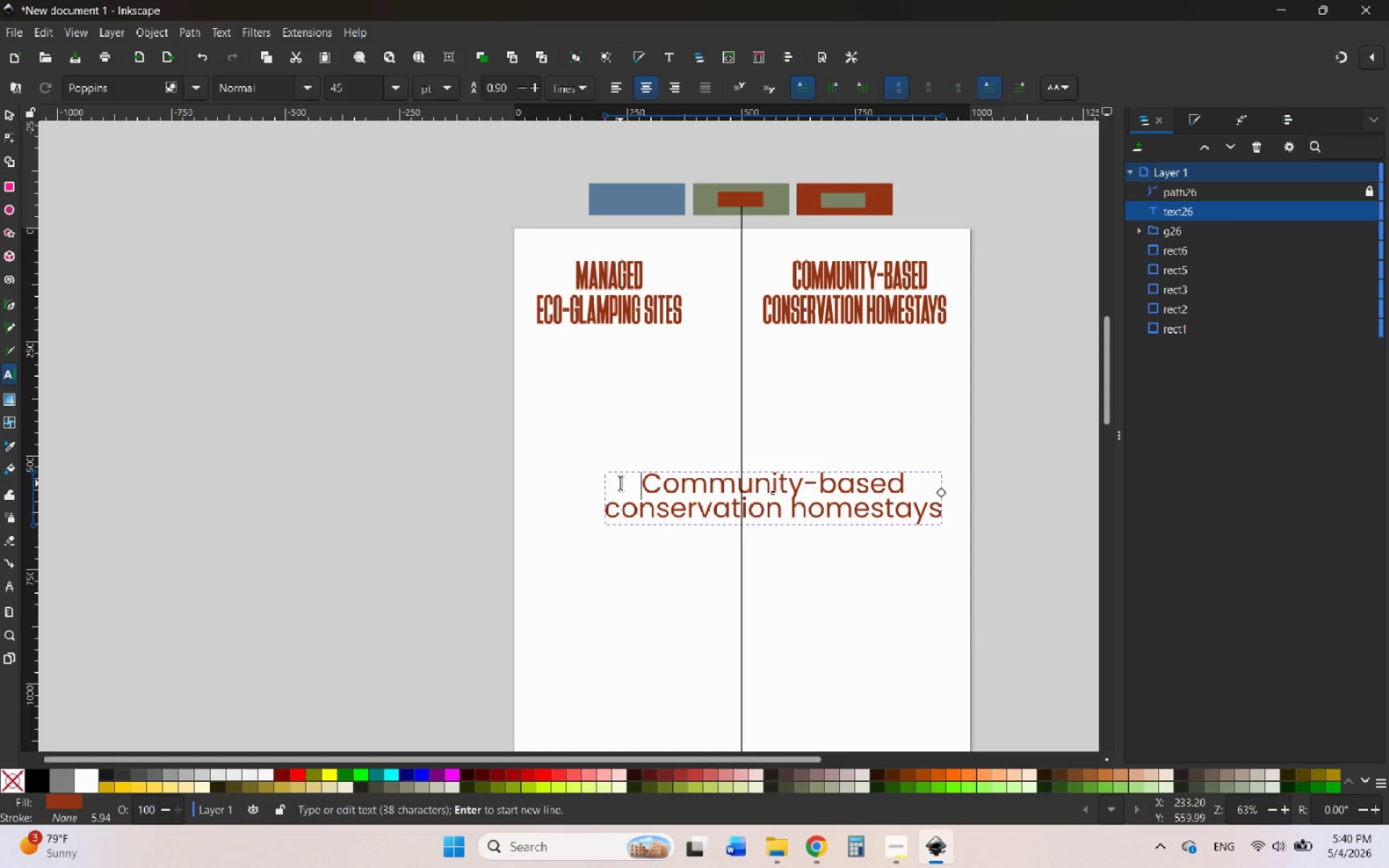 
key(Backspace)
 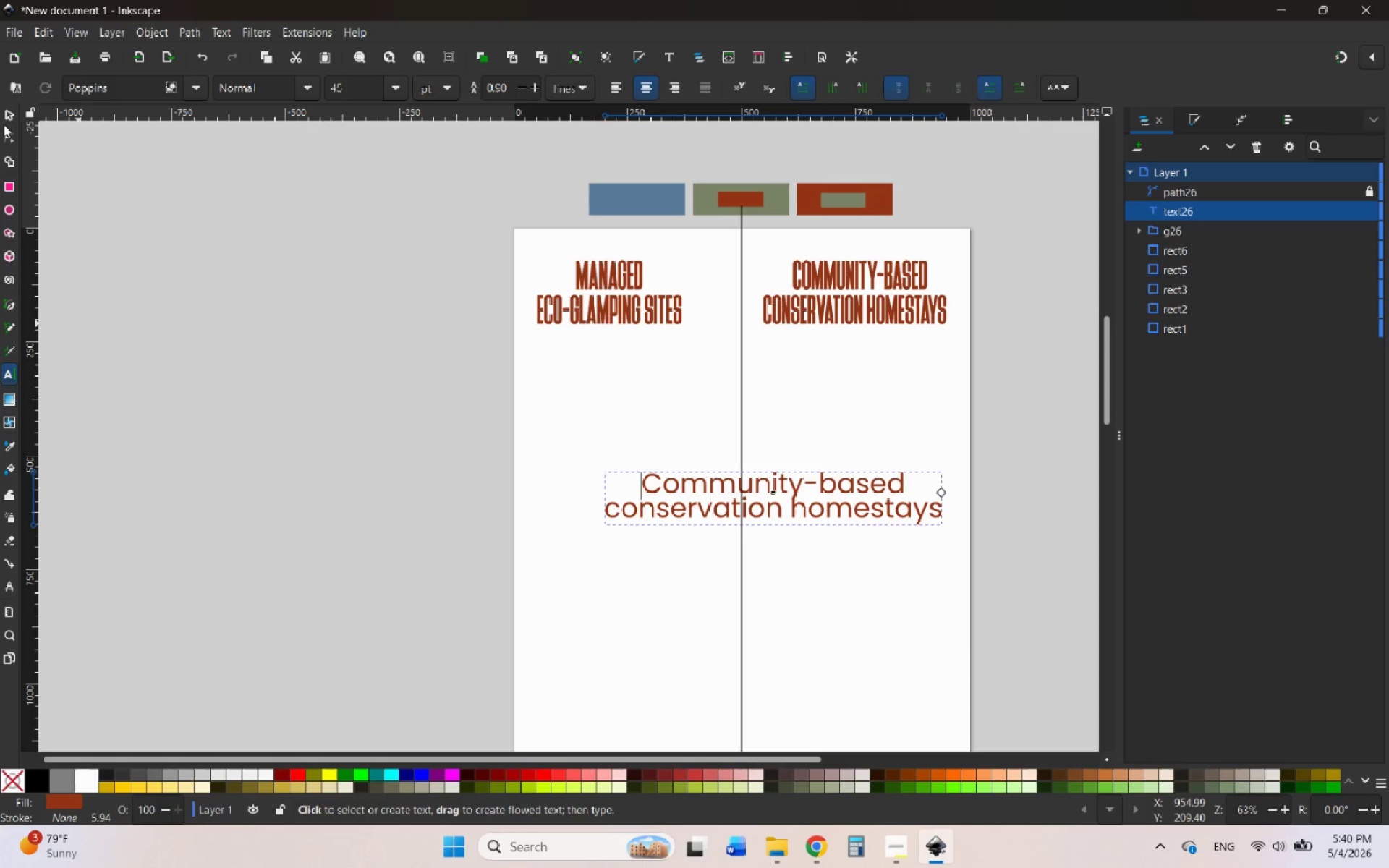 
left_click([0, 107])
 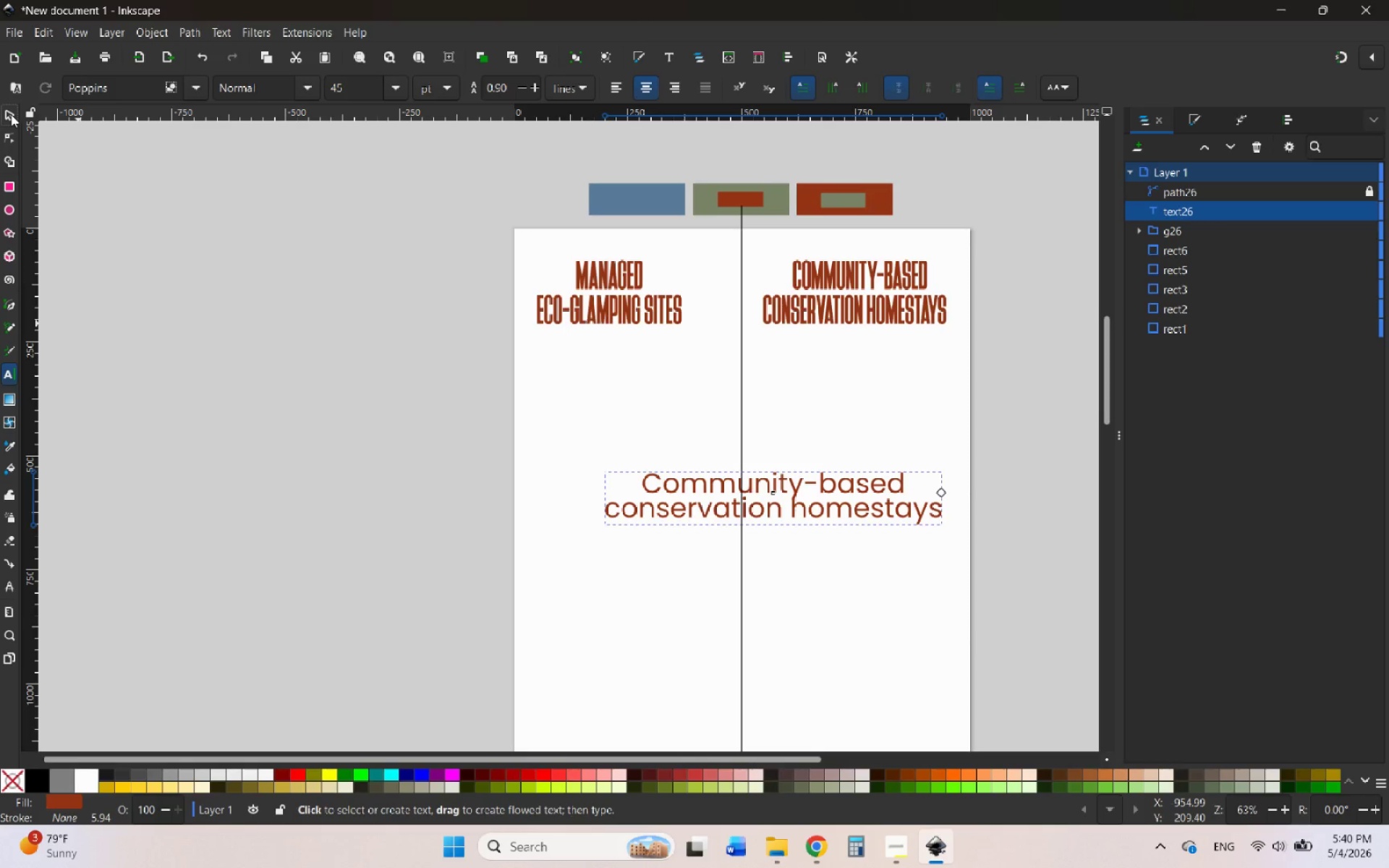 
left_click([11, 114])
 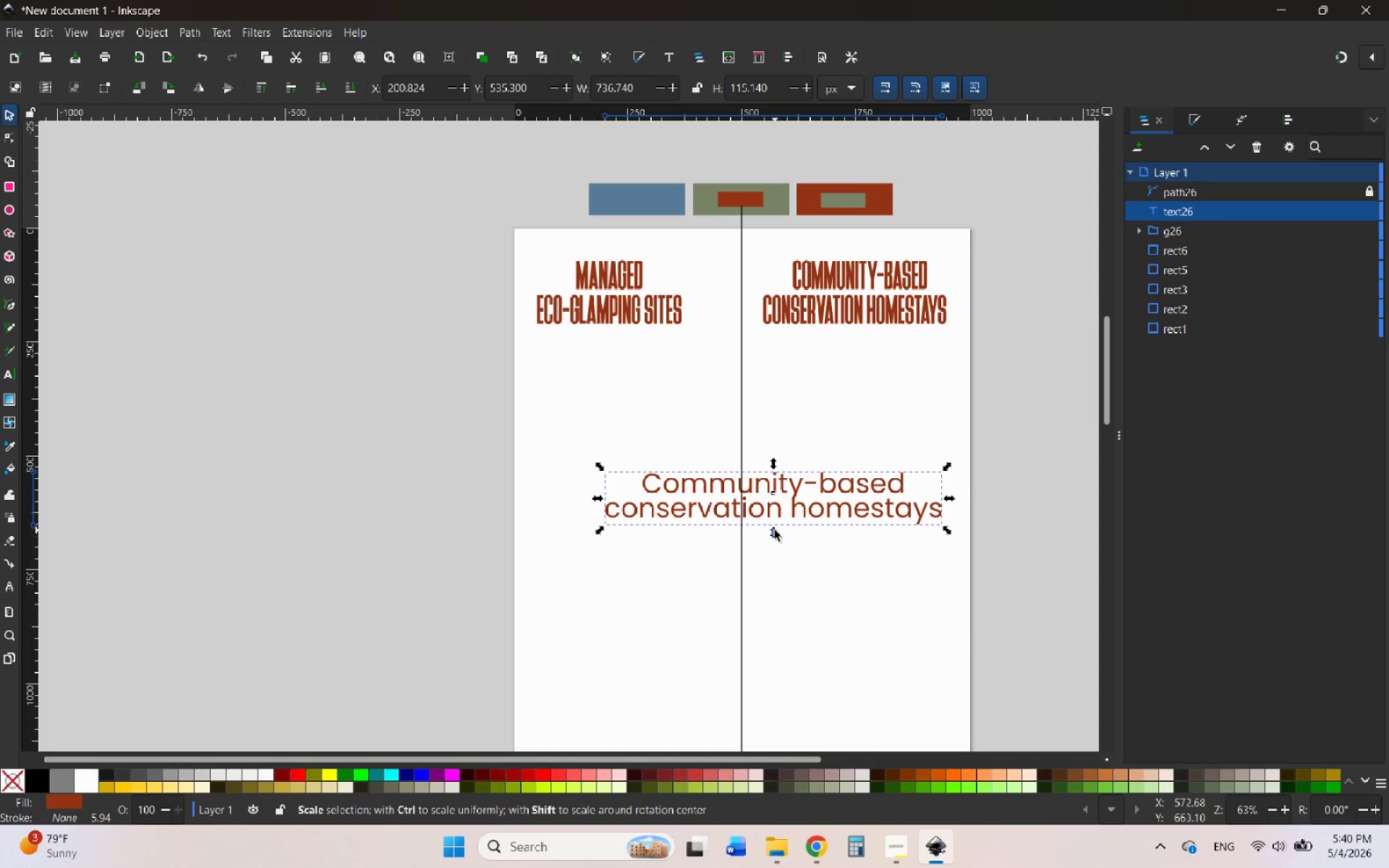 
hold_key(key=ControlLeft, duration=1.89)
left_click_drag(start_coordinate=[775, 530], to_coordinate=[810, 495])
 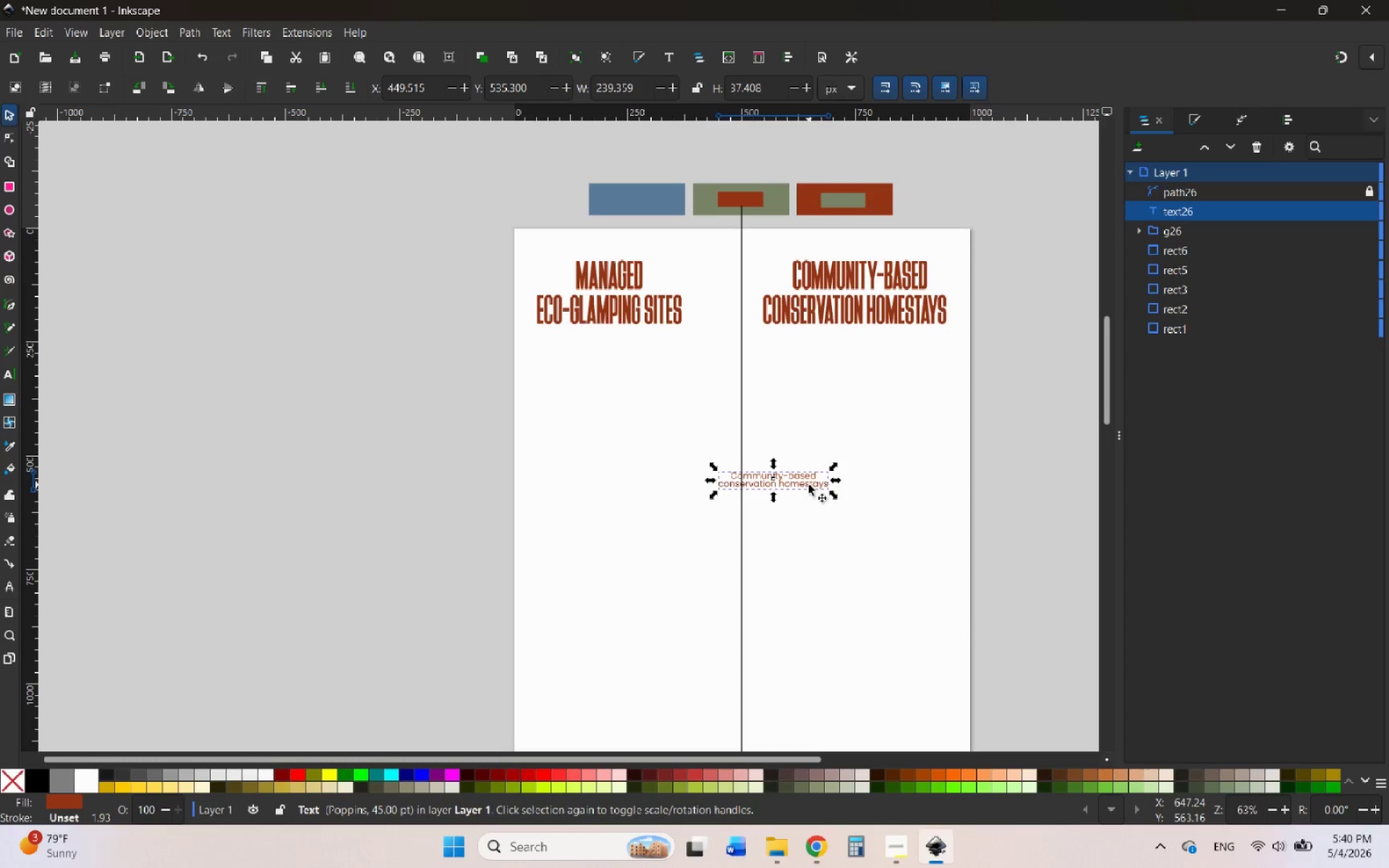 
left_click_drag(start_coordinate=[809, 485], to_coordinate=[640, 391])
 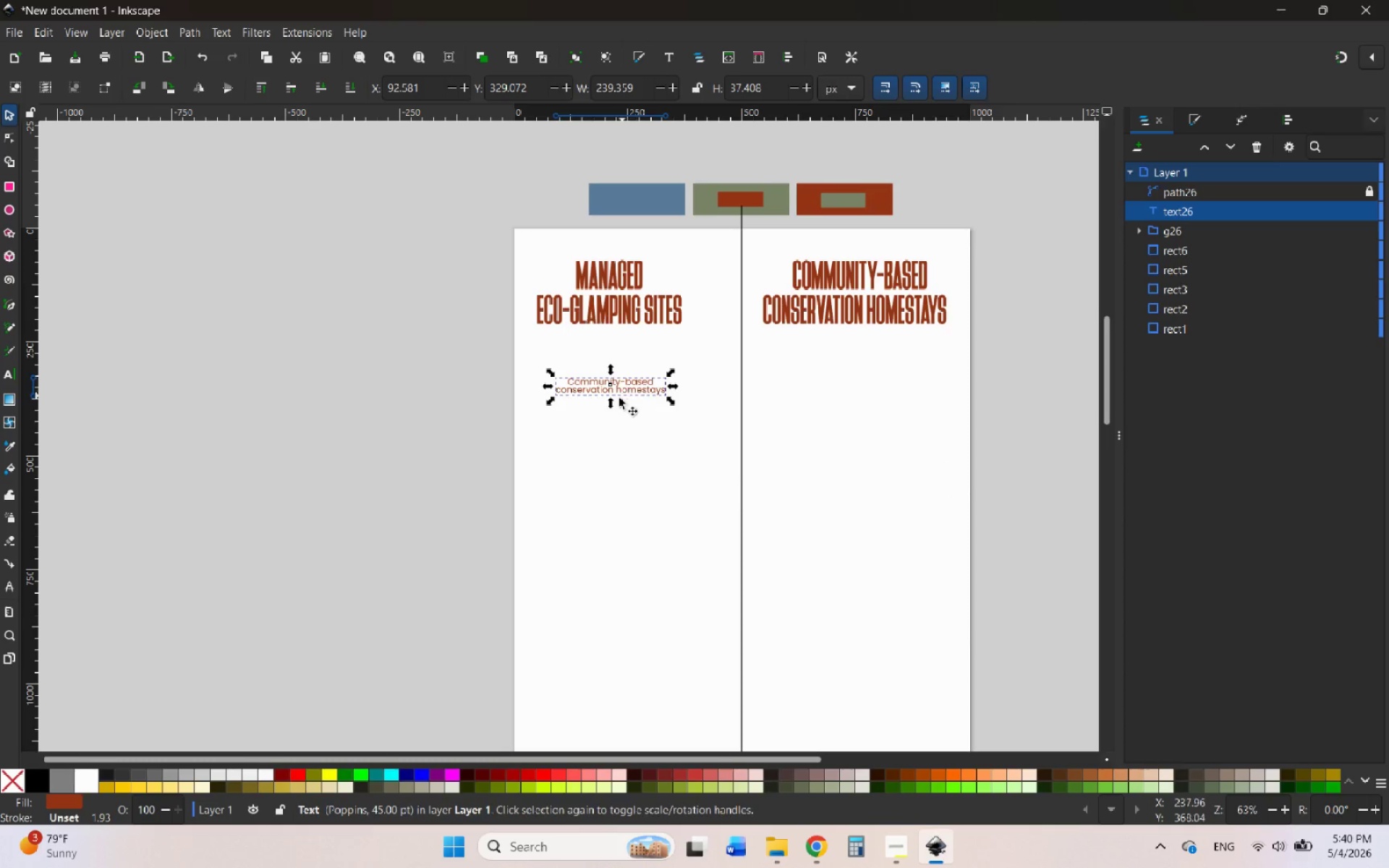 
hold_key(key=ControlLeft, duration=1.61)
left_click_drag(start_coordinate=[611, 404], to_coordinate=[616, 407])
 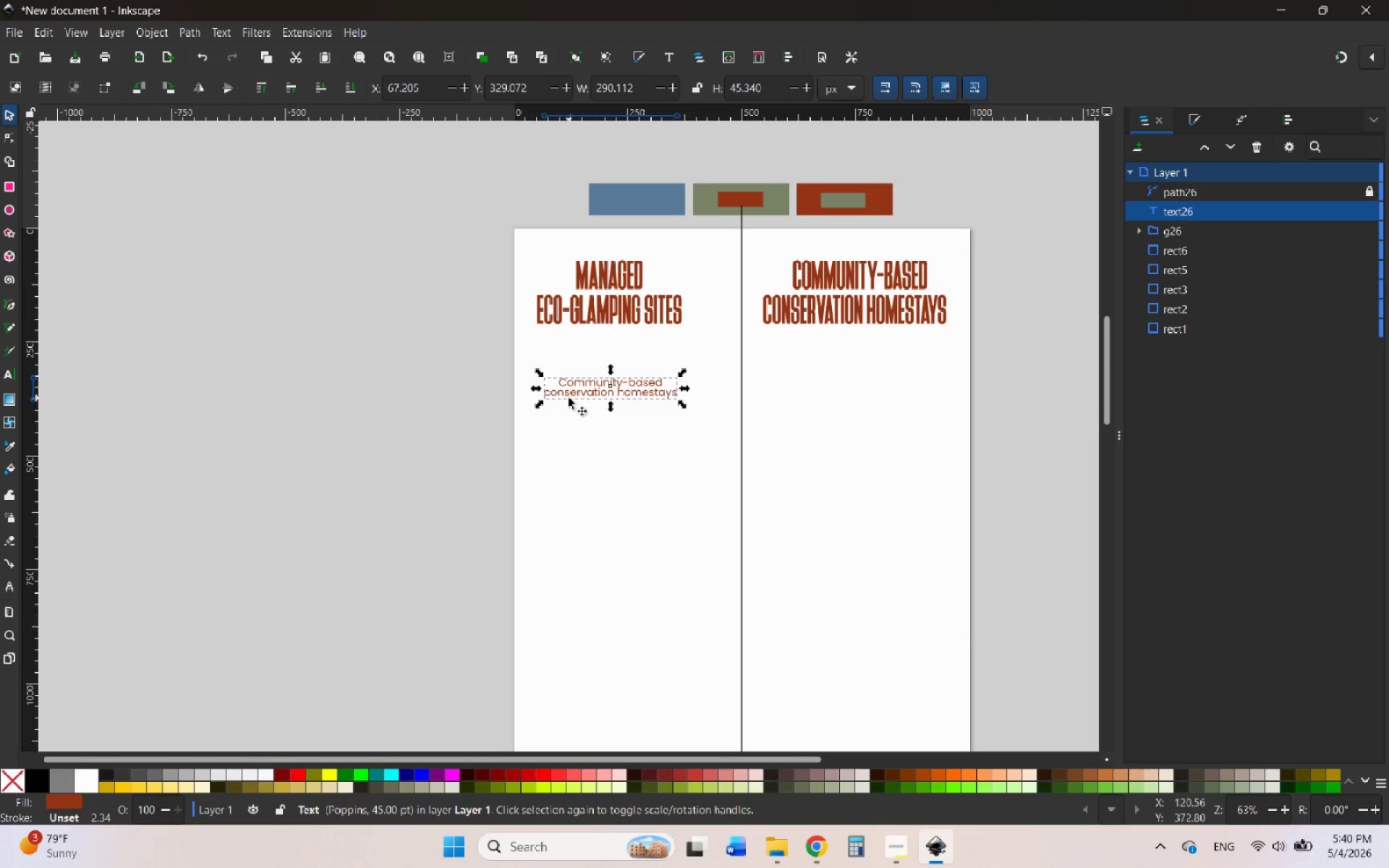 
left_click([715, 438])
 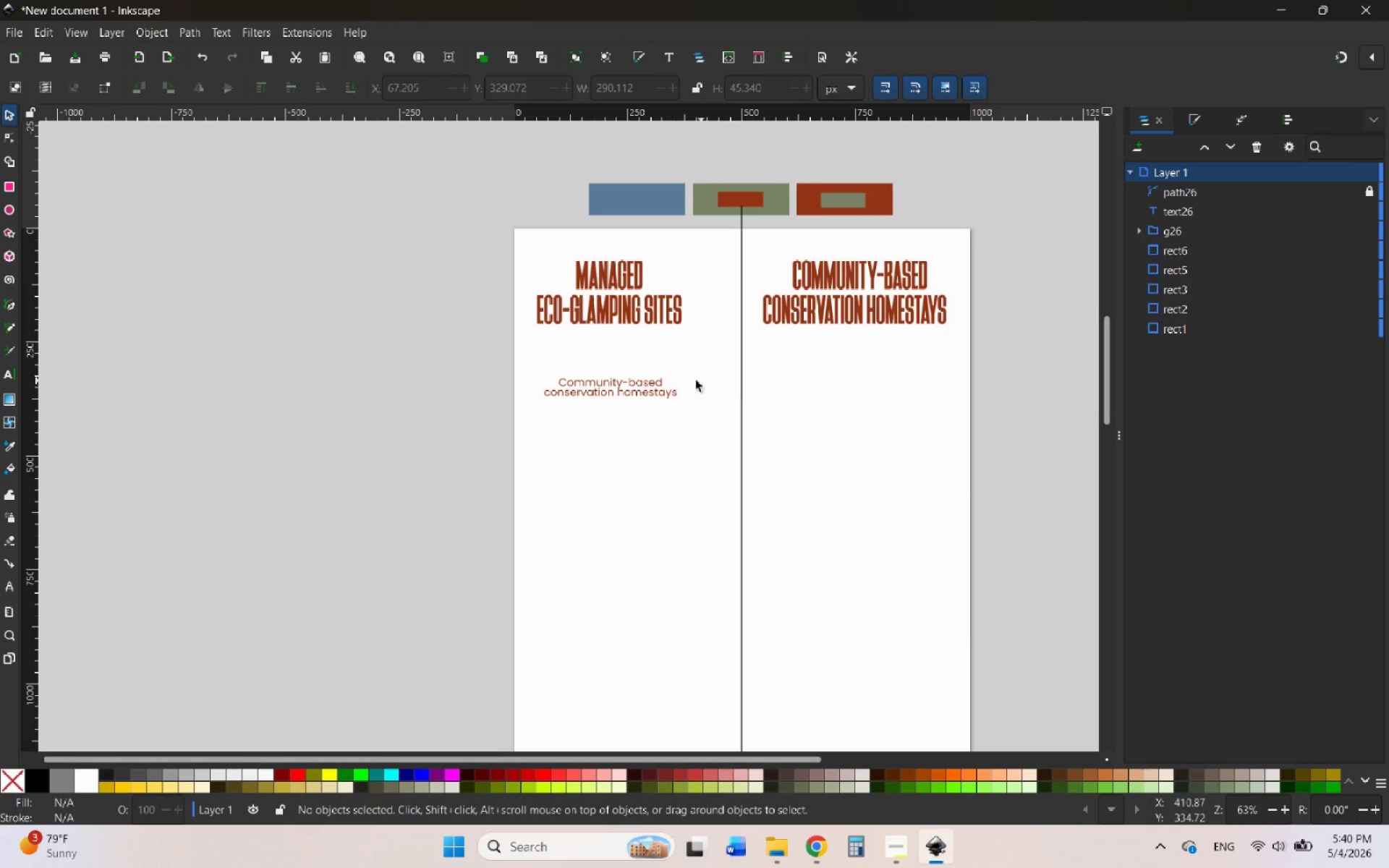 
left_click_drag(start_coordinate=[654, 383], to_coordinate=[646, 339])
 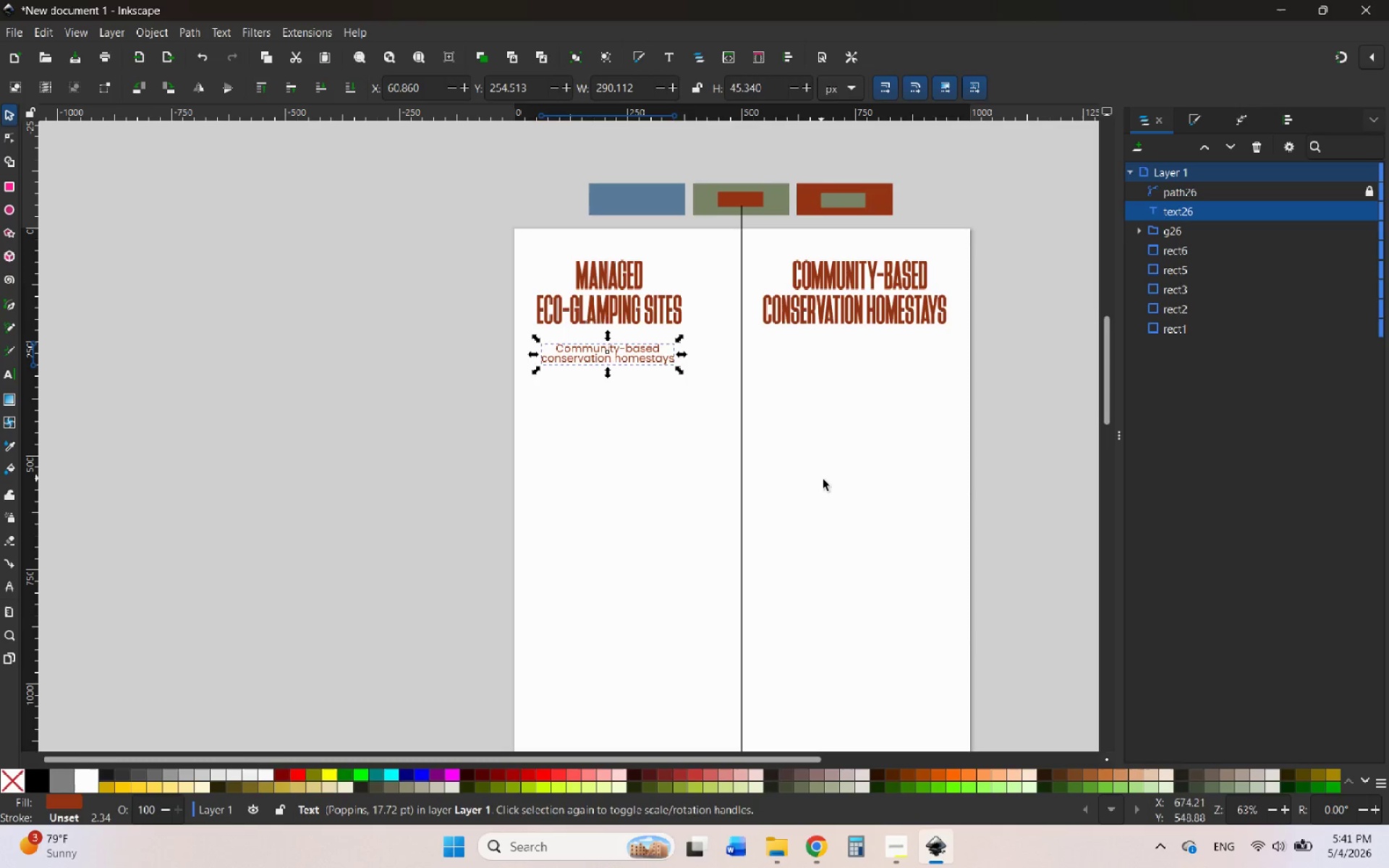 
left_click([823, 480])
 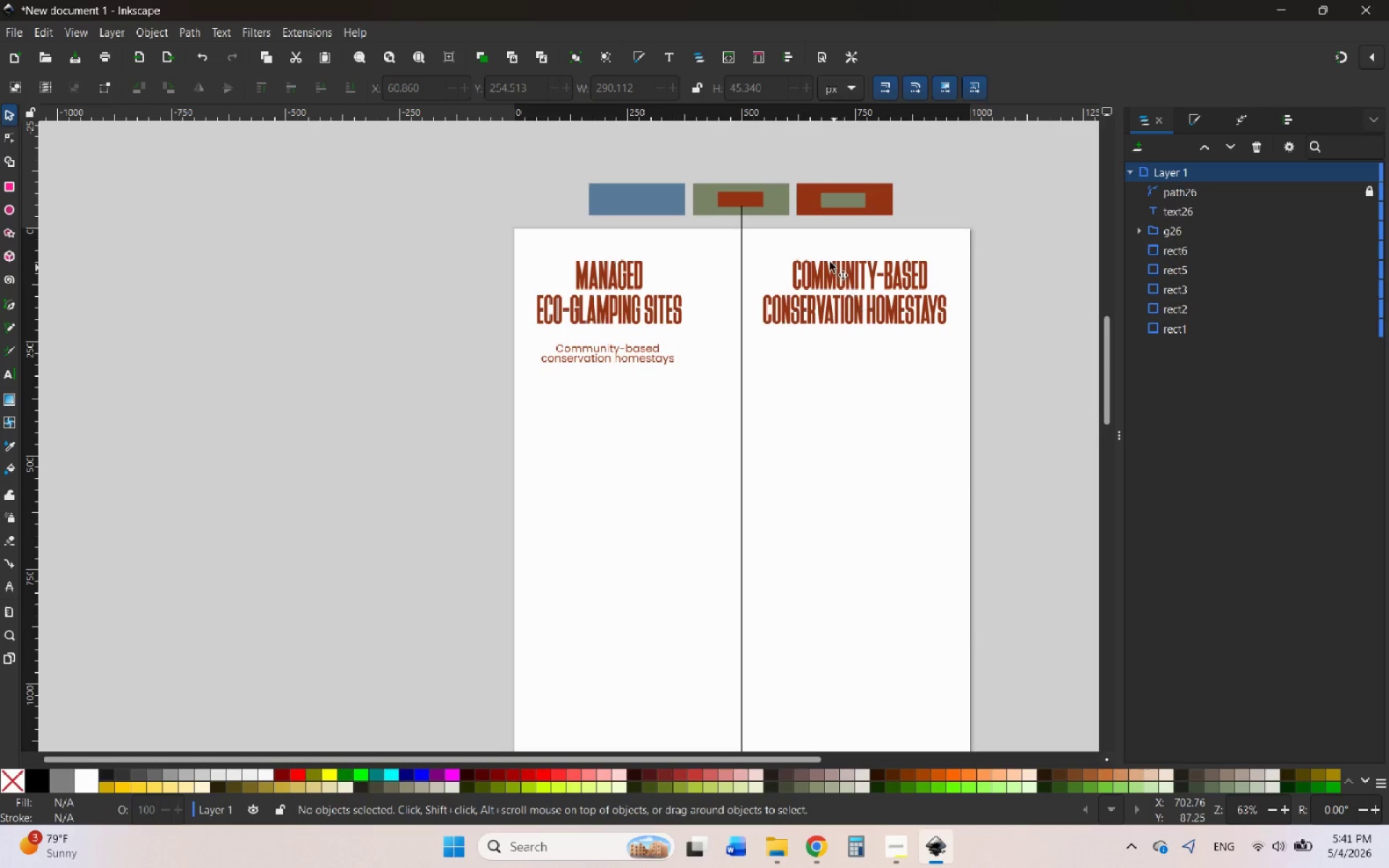 
wait(5.09)
 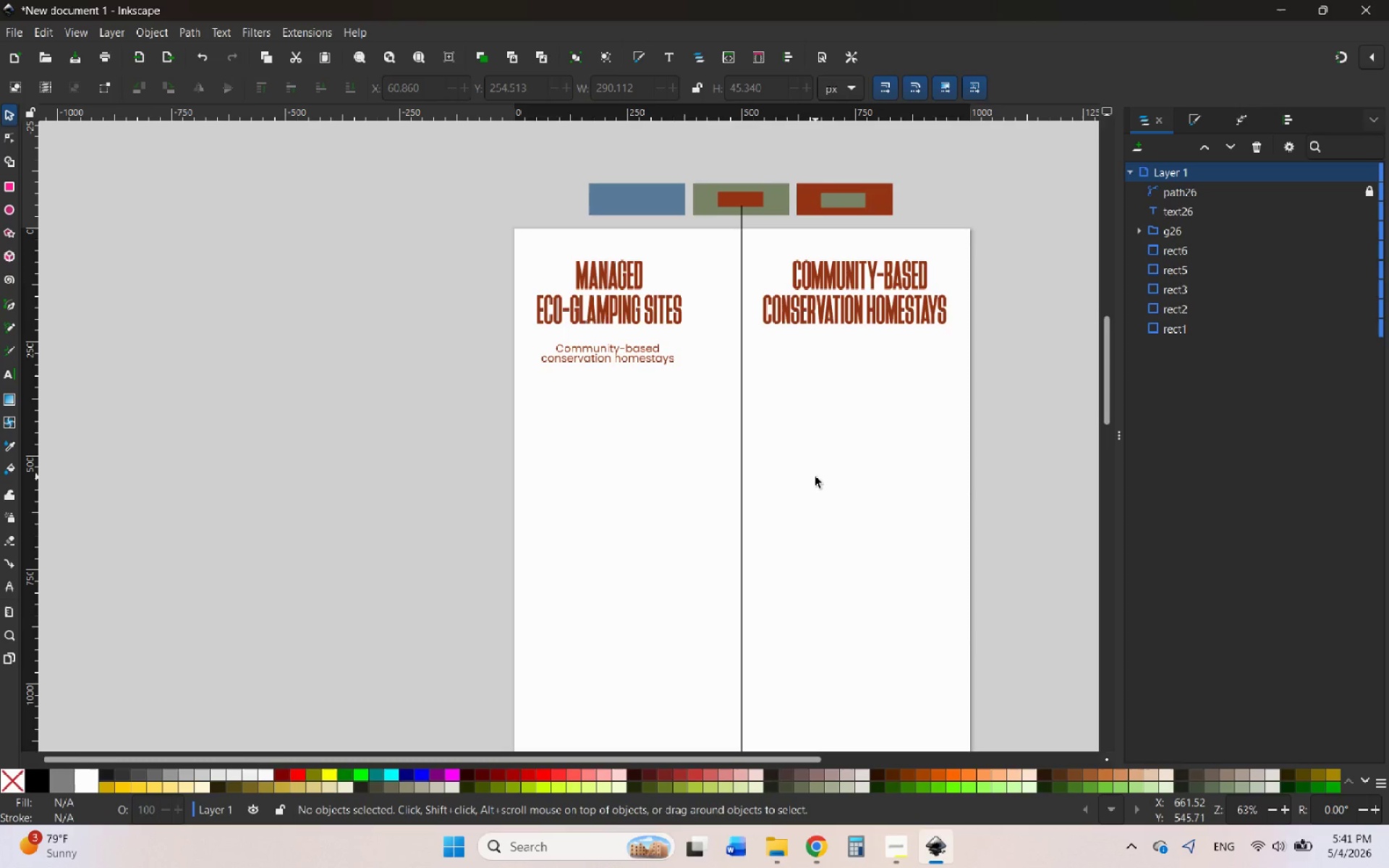 
left_click([780, 208])
 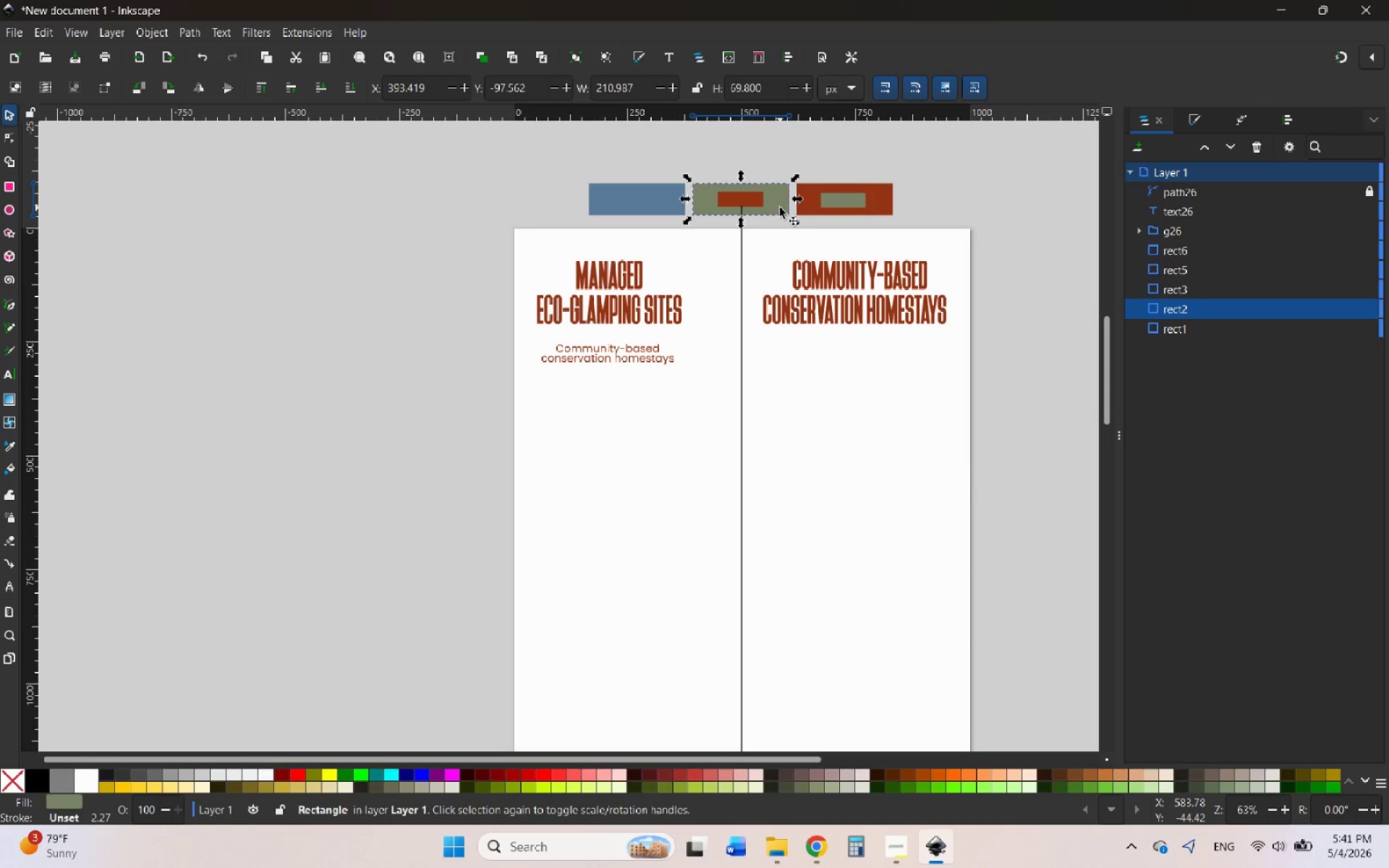 
wait(5.12)
 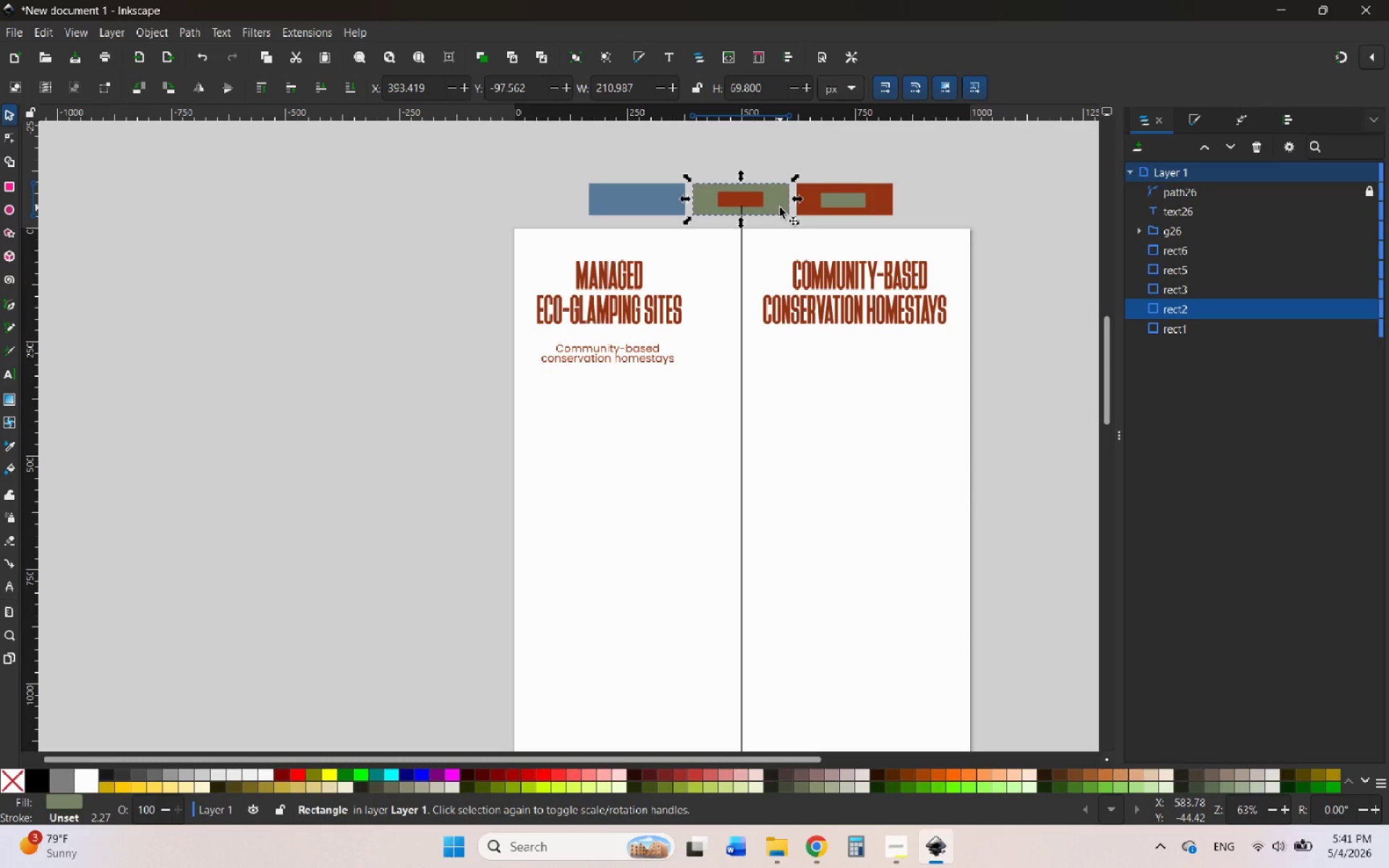 
right_click([780, 208])
 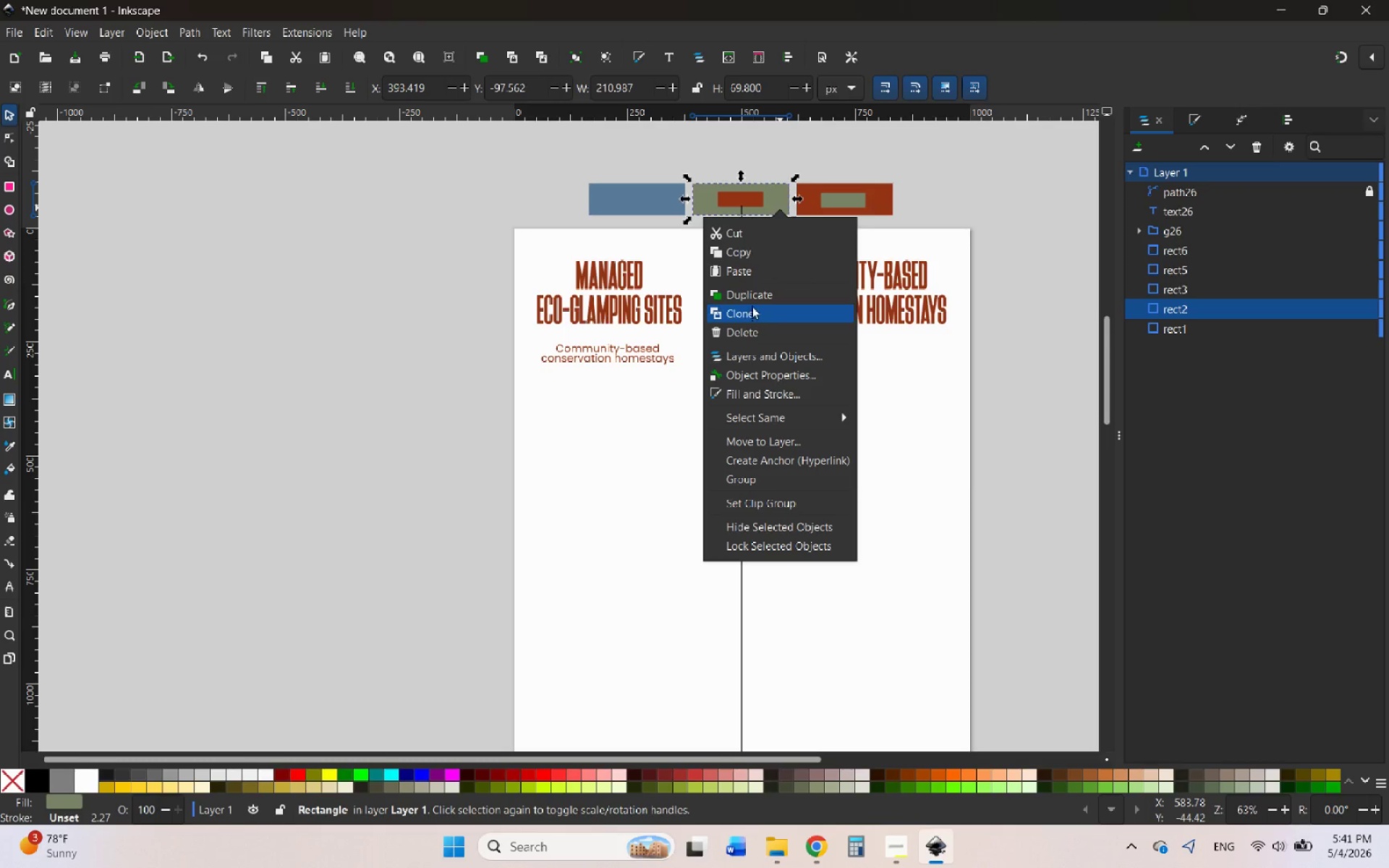 
left_click([752, 297])
 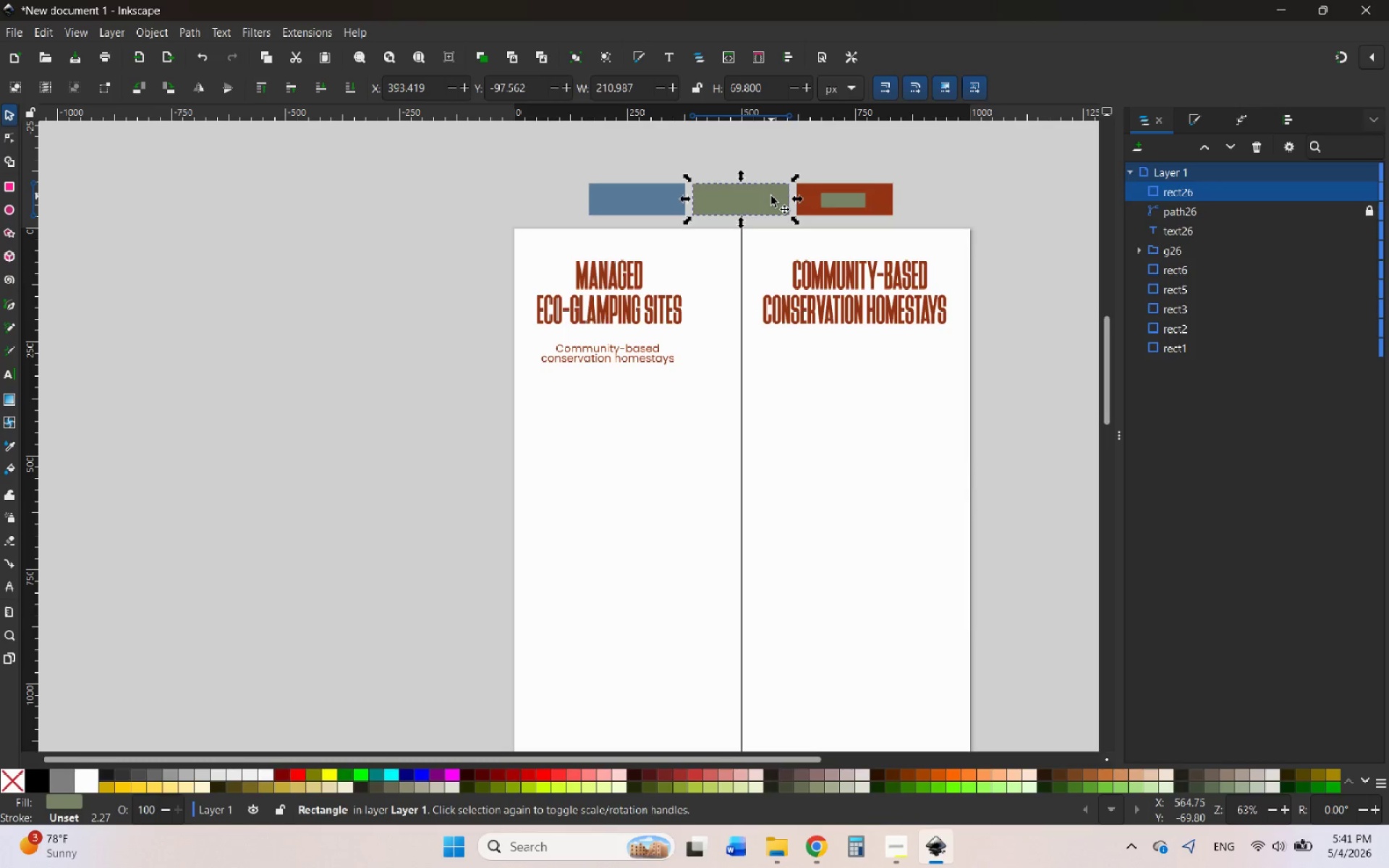 
left_click_drag(start_coordinate=[771, 196], to_coordinate=[641, 295])
 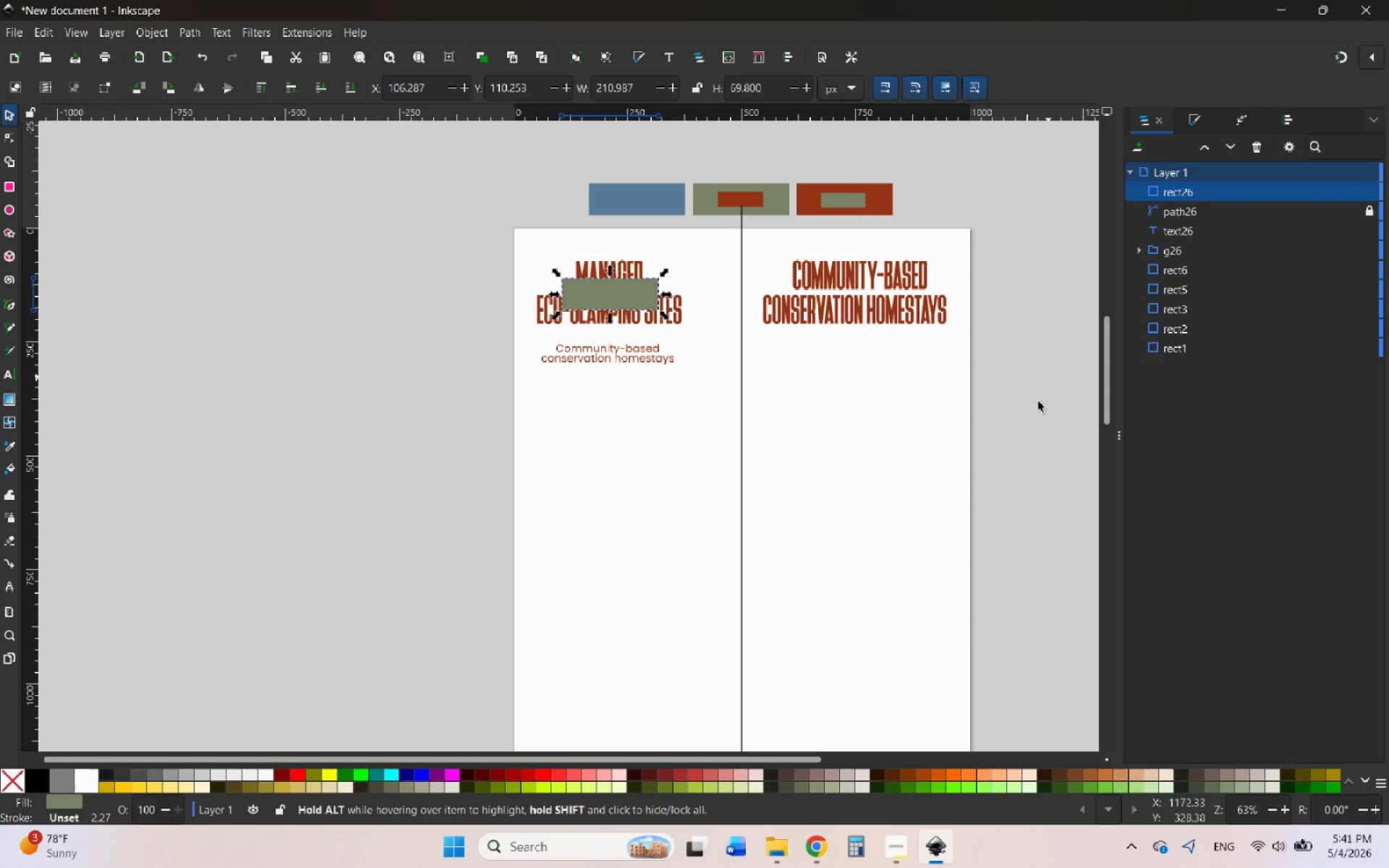 
left_click([901, 848])